 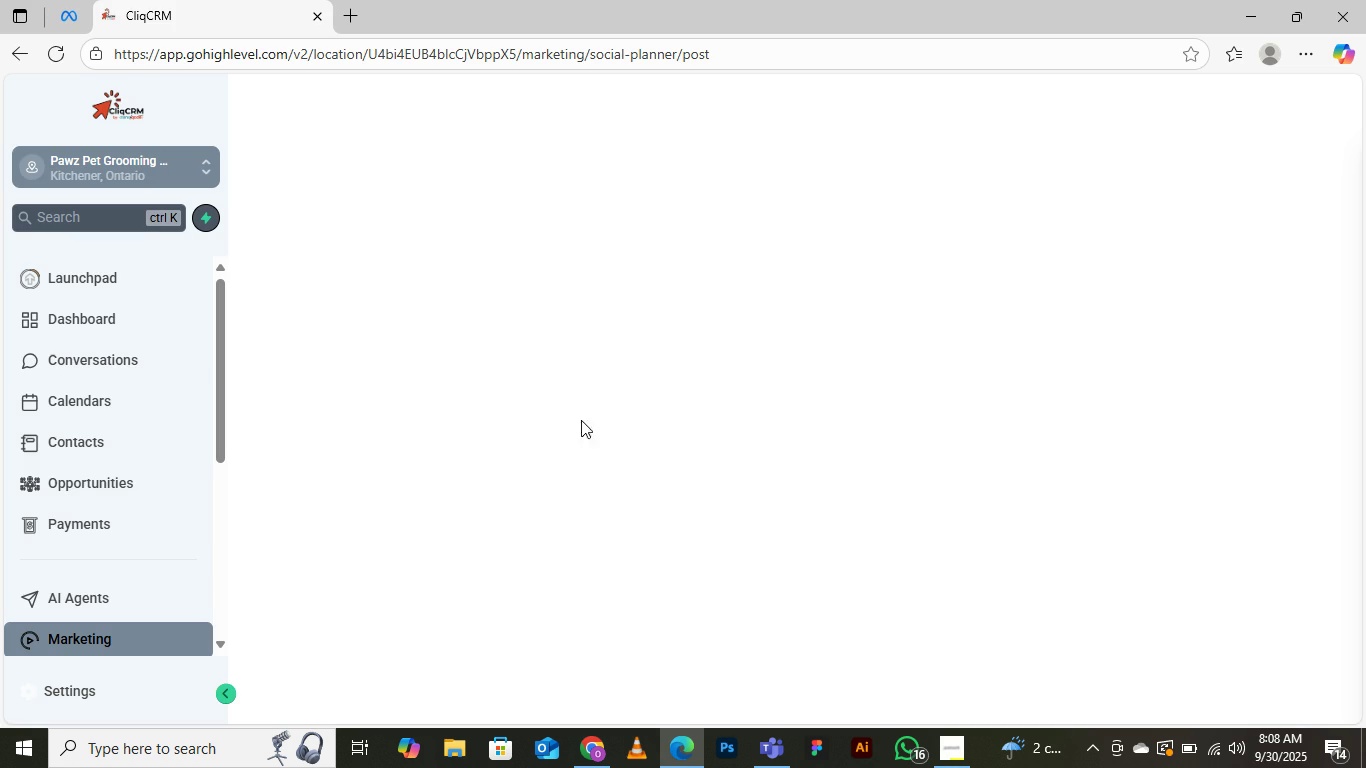 
left_click([575, 765])
 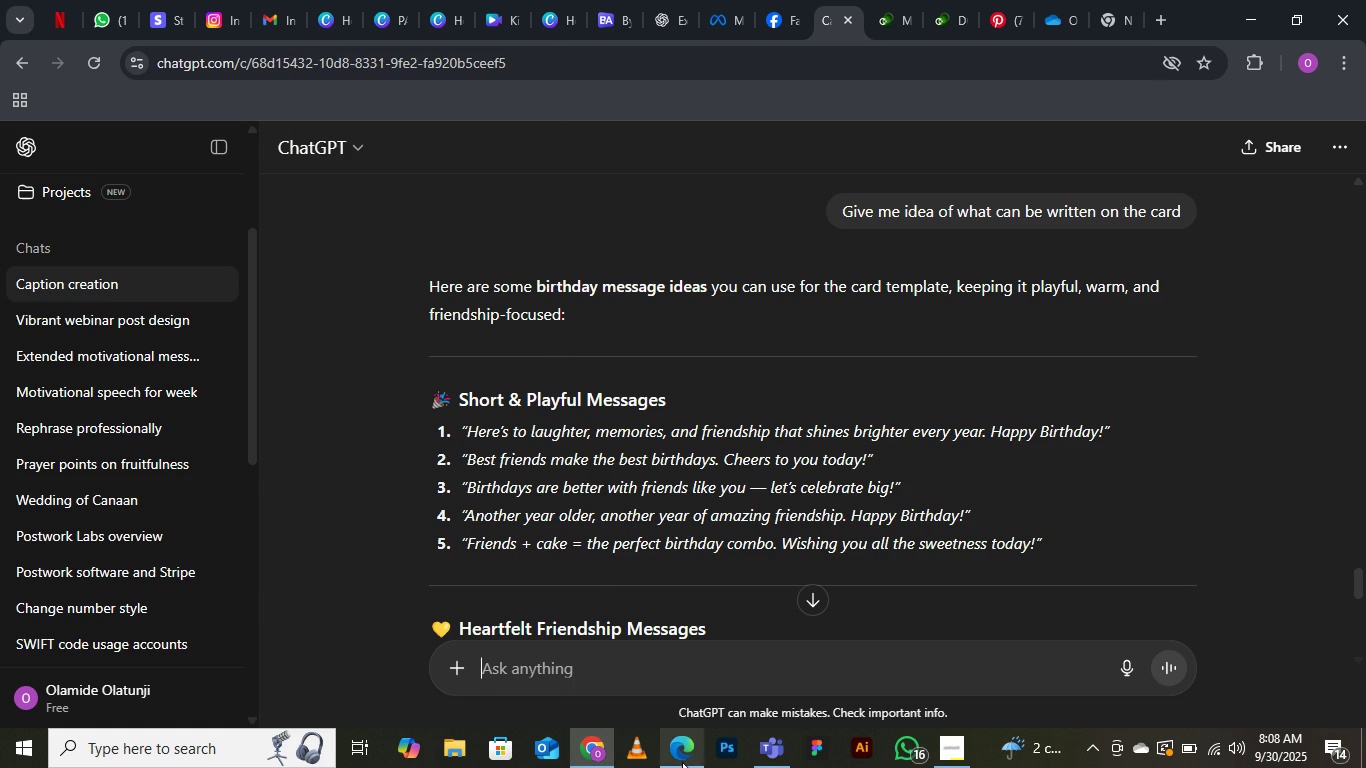 
wait(6.23)
 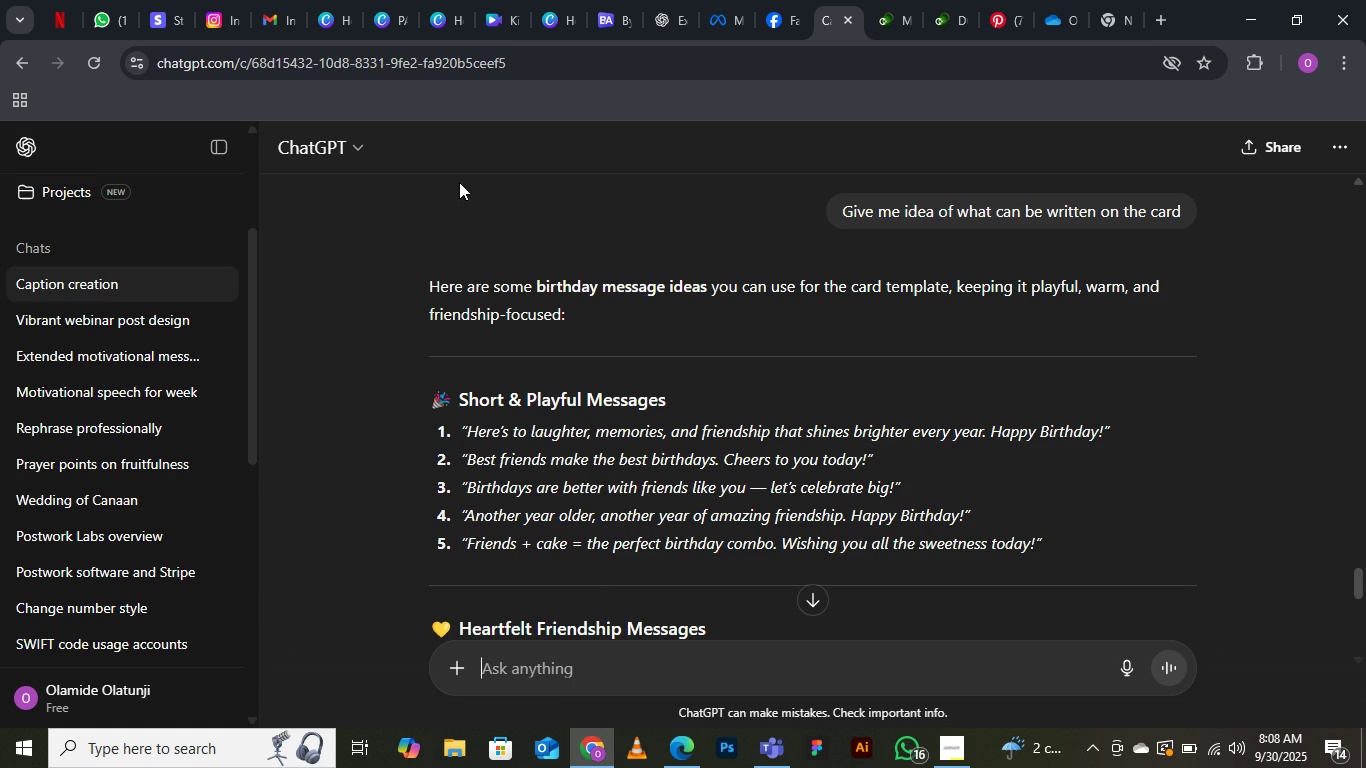 
left_click([351, 15])
 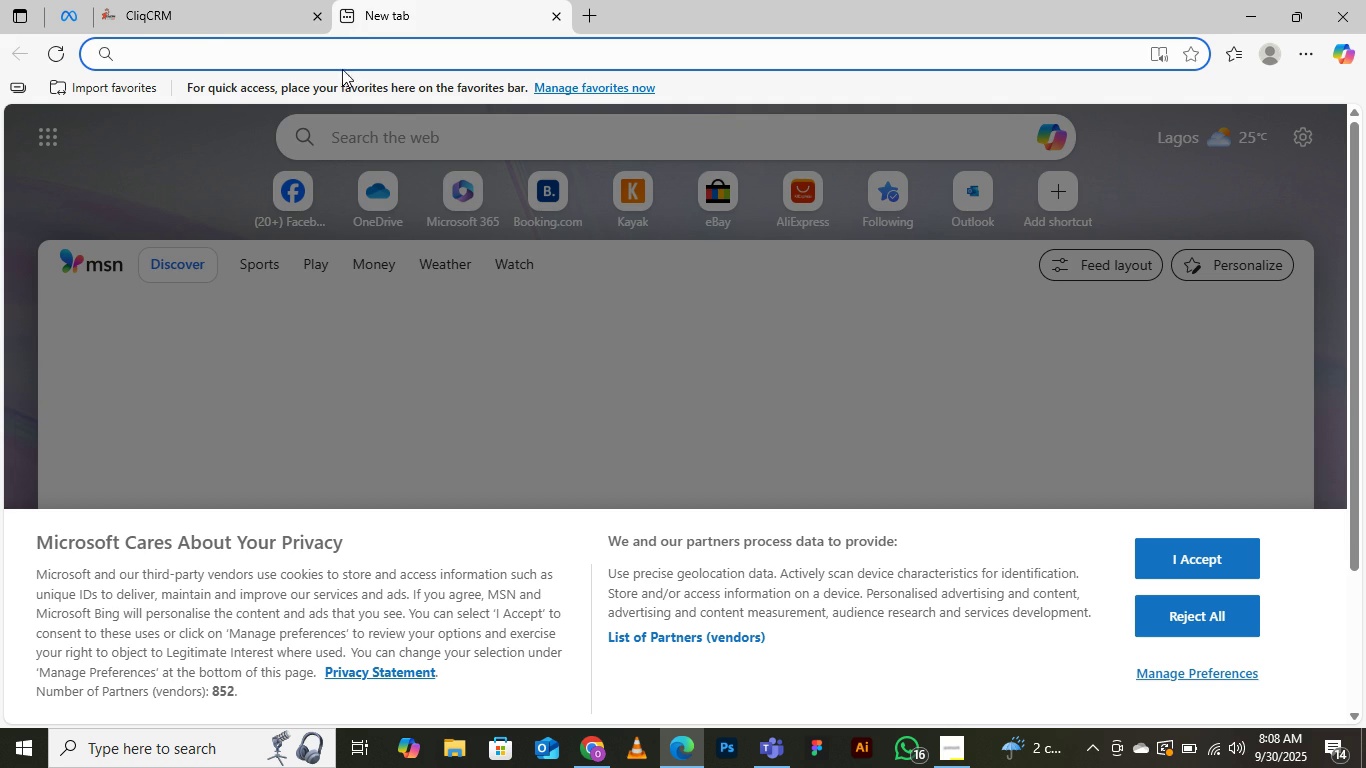 
type(can)
 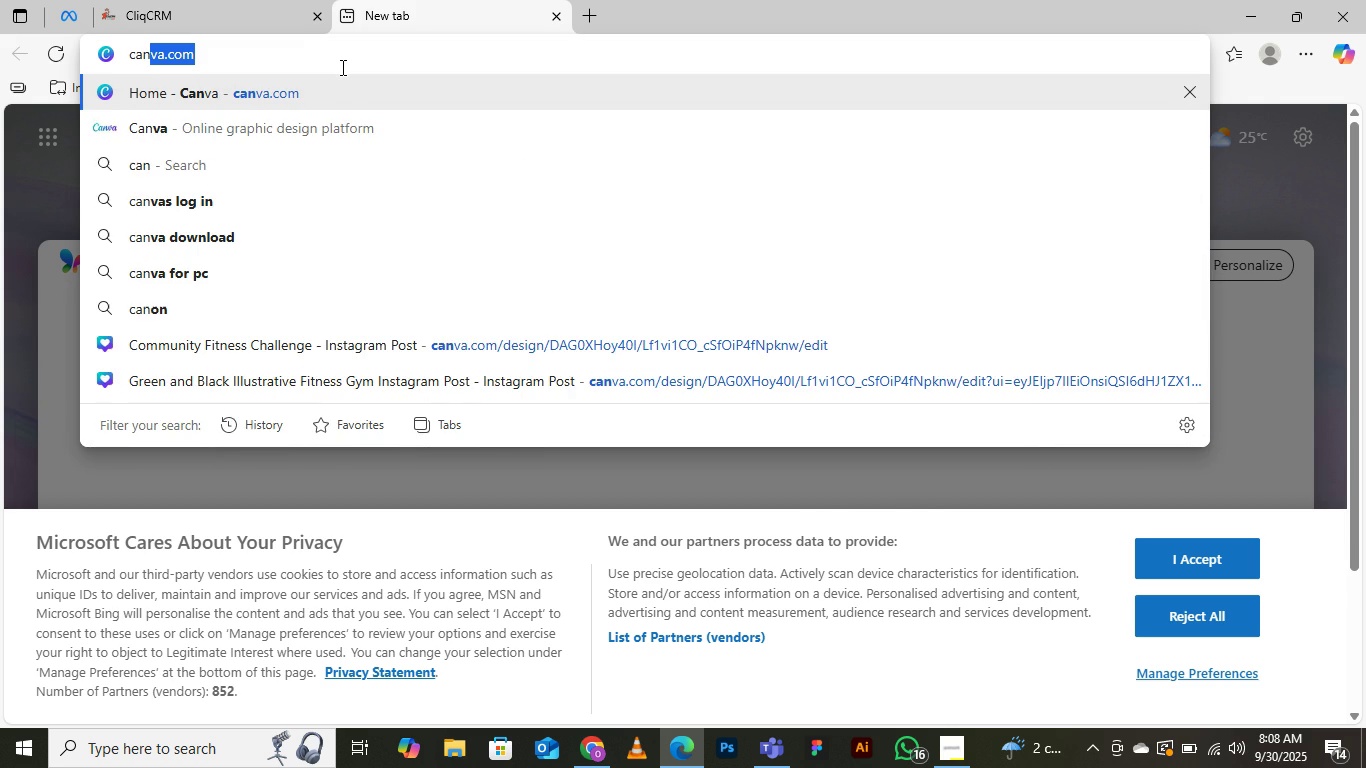 
key(Enter)
 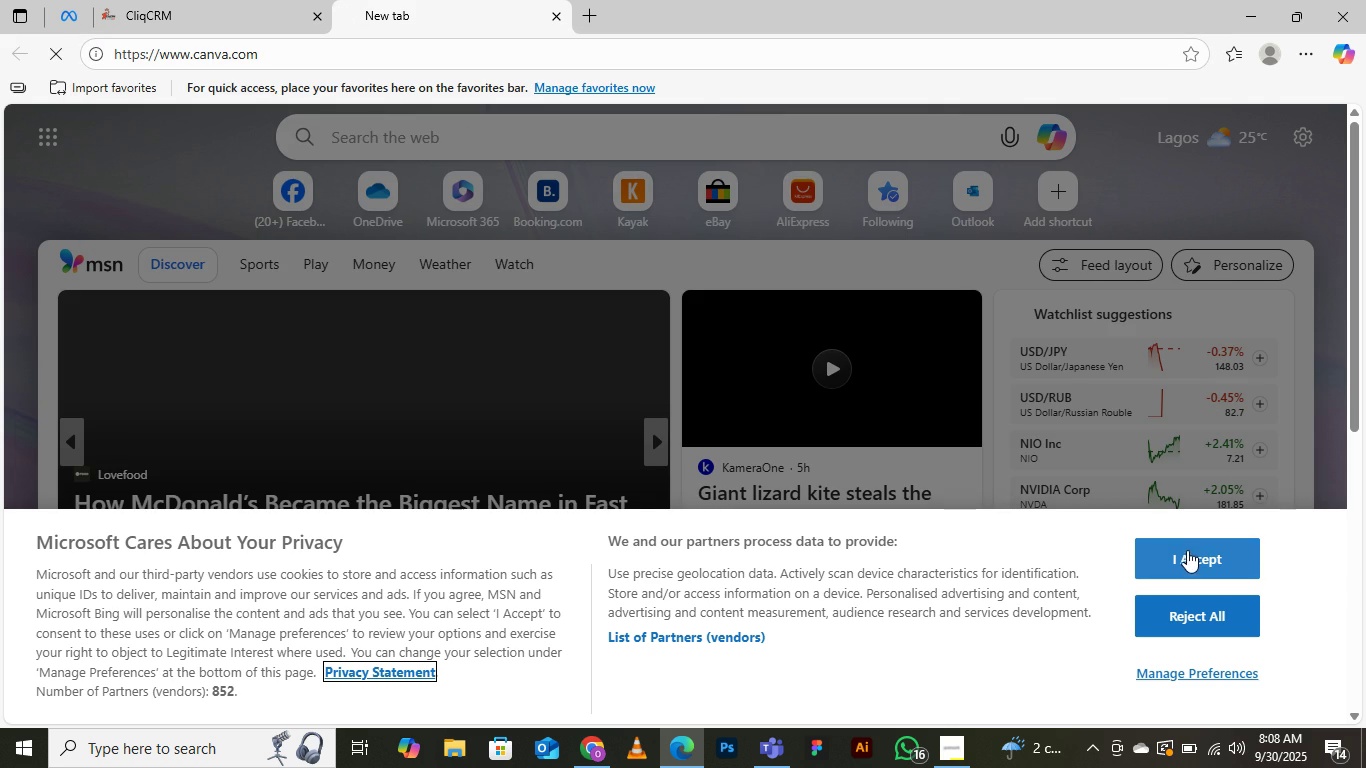 
wait(5.44)
 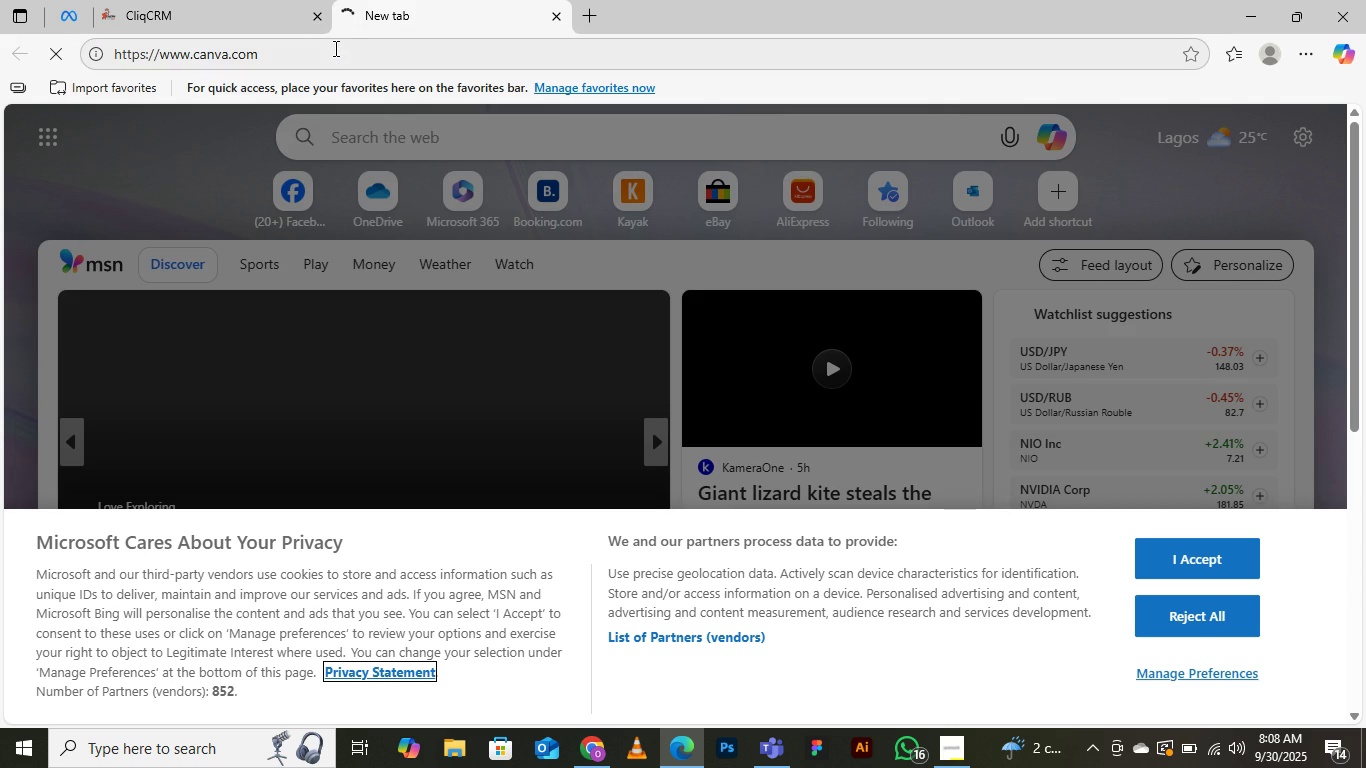 
left_click([1186, 554])
 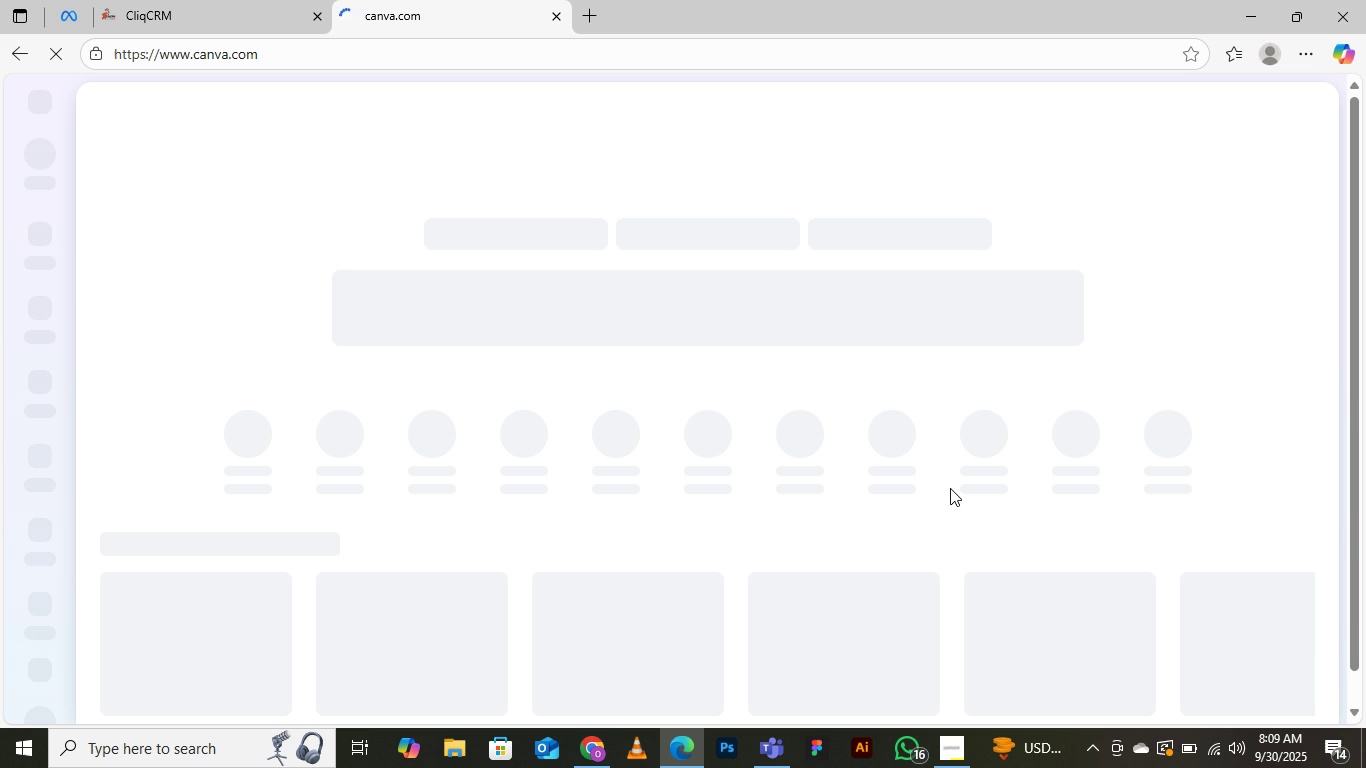 
wait(17.77)
 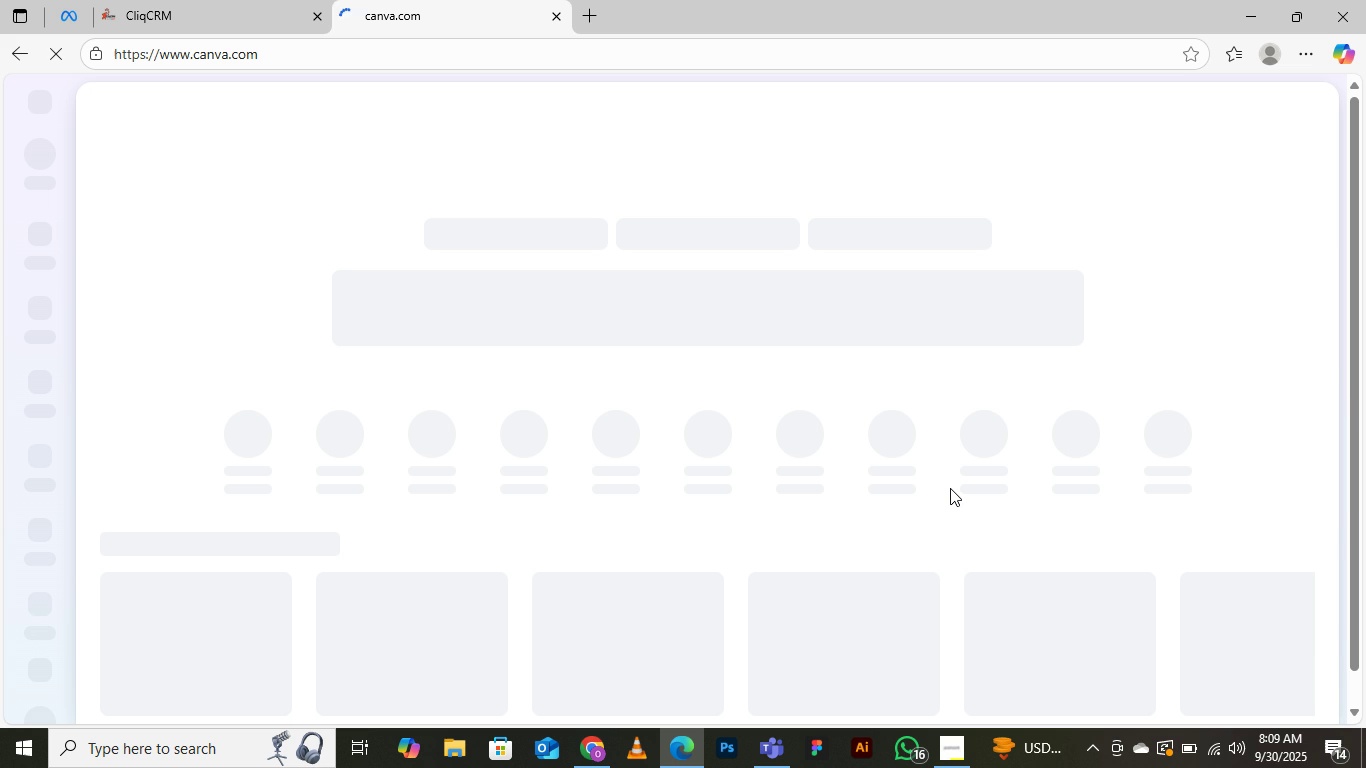 
mouse_move([916, 429])
 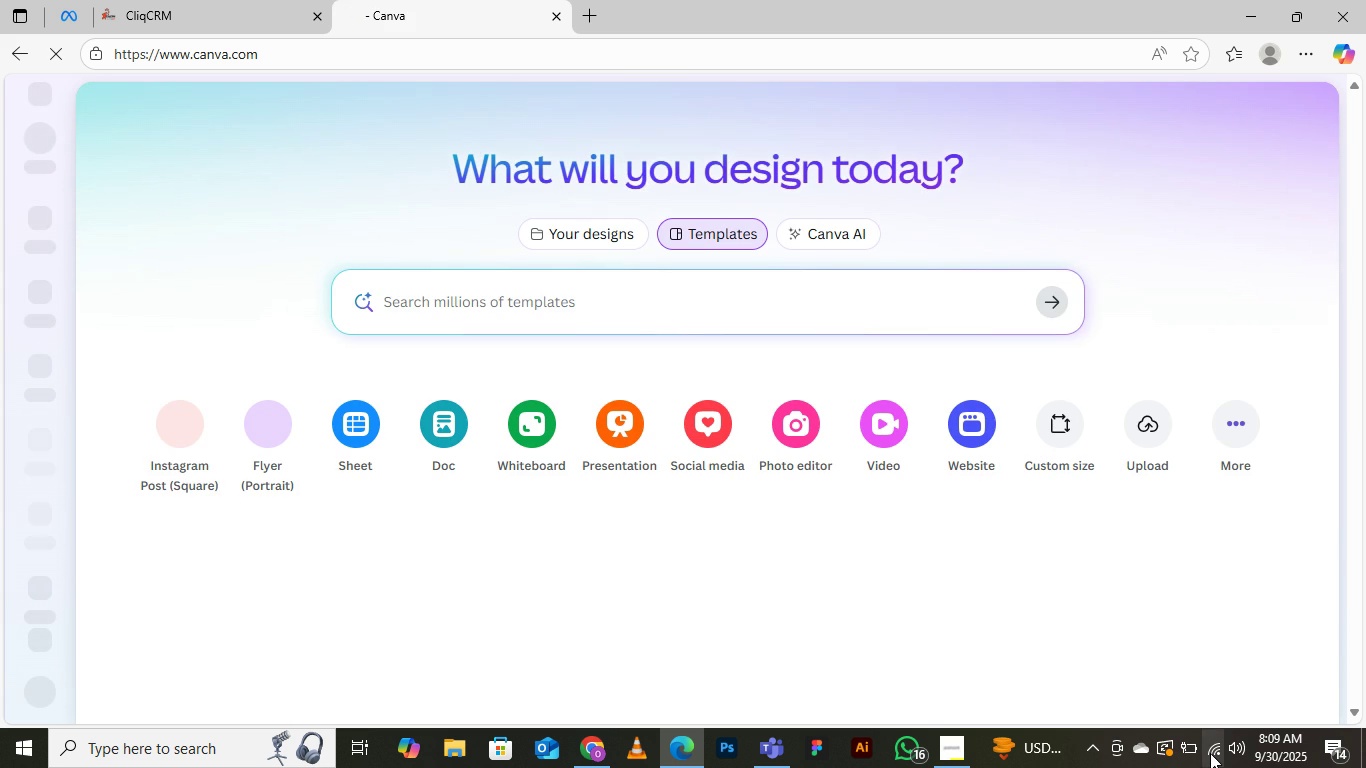 
left_click([1210, 753])
 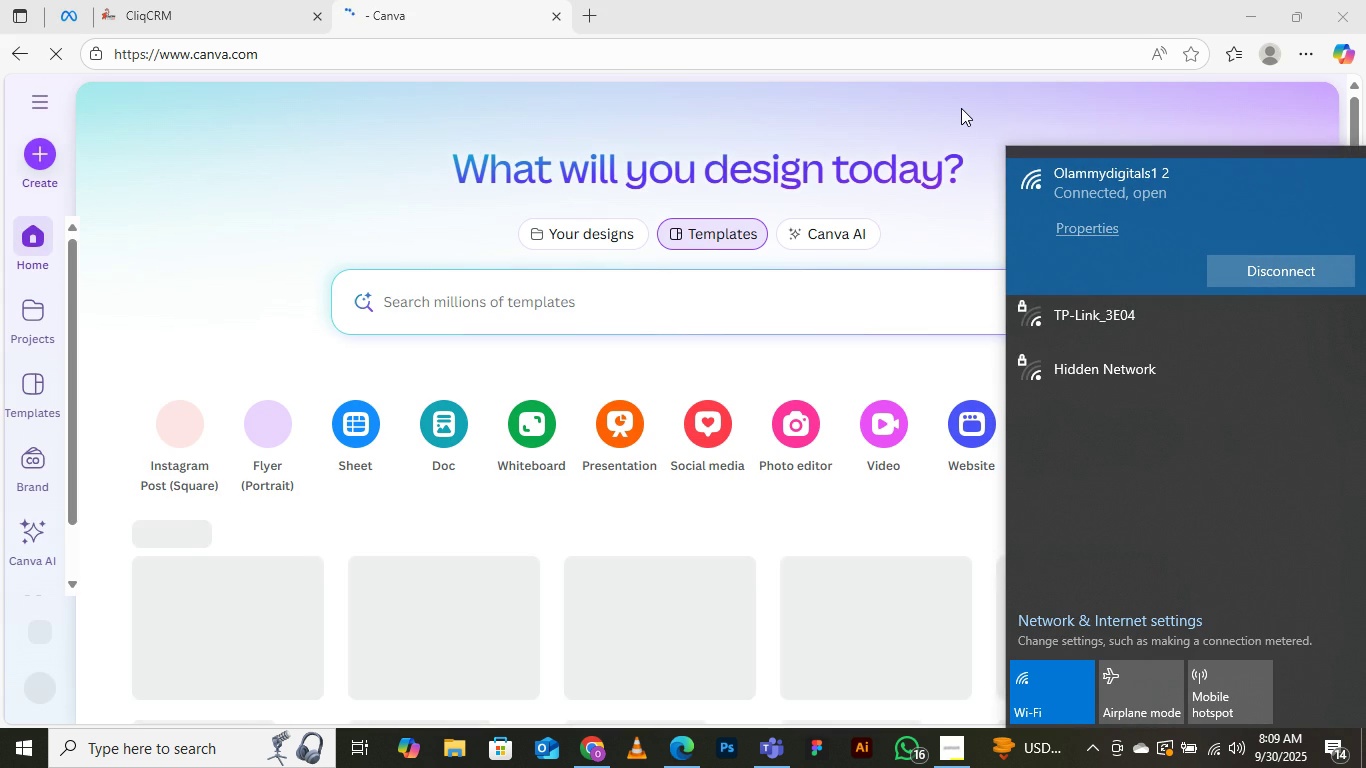 
wait(8.42)
 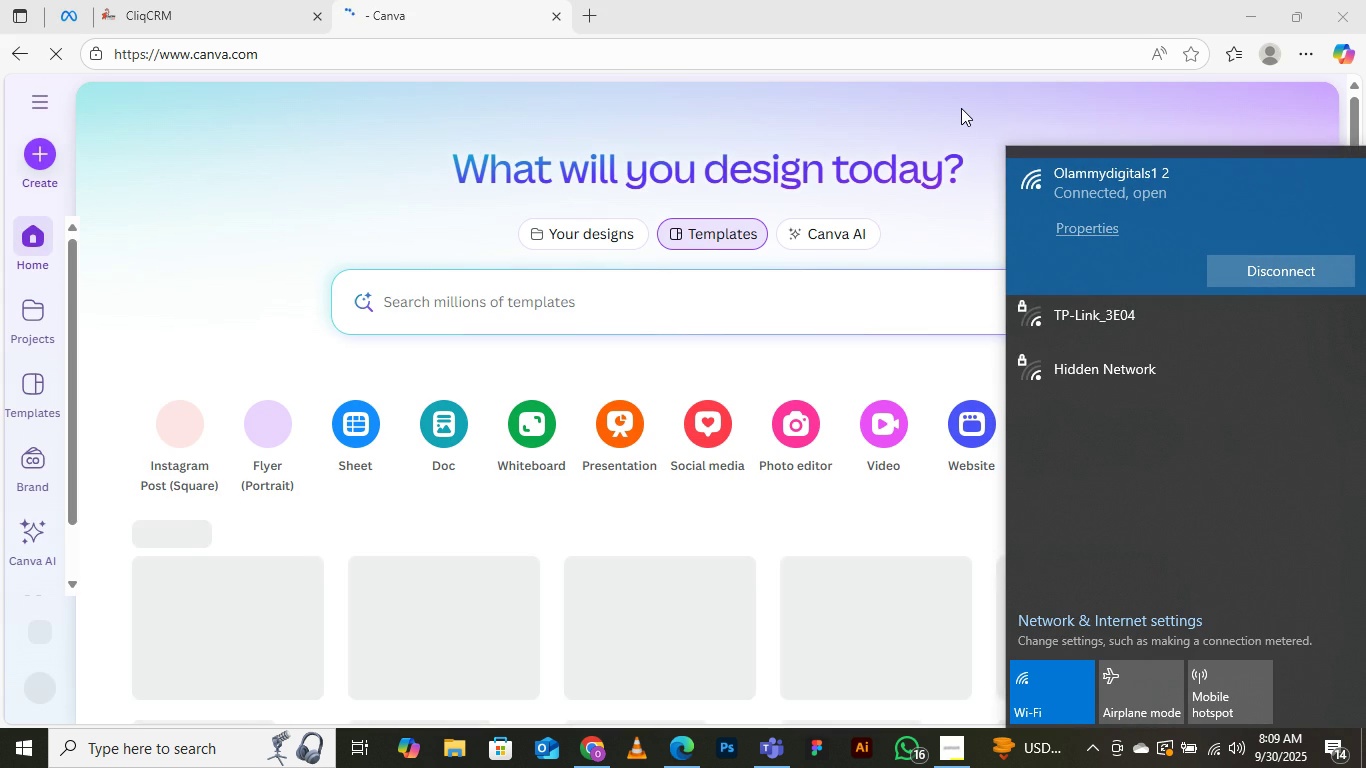 
left_click([961, 108])
 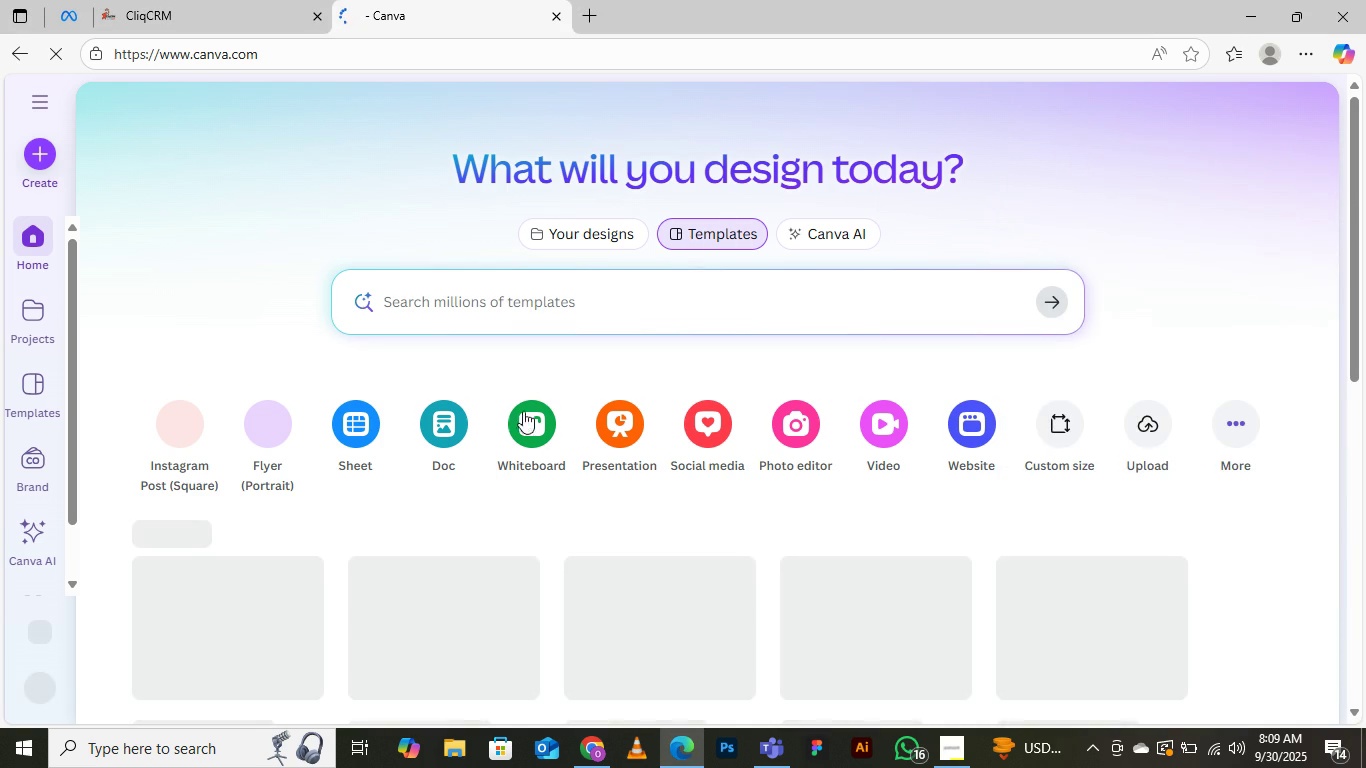 
scroll: coordinate [520, 481], scroll_direction: down, amount: 3.0
 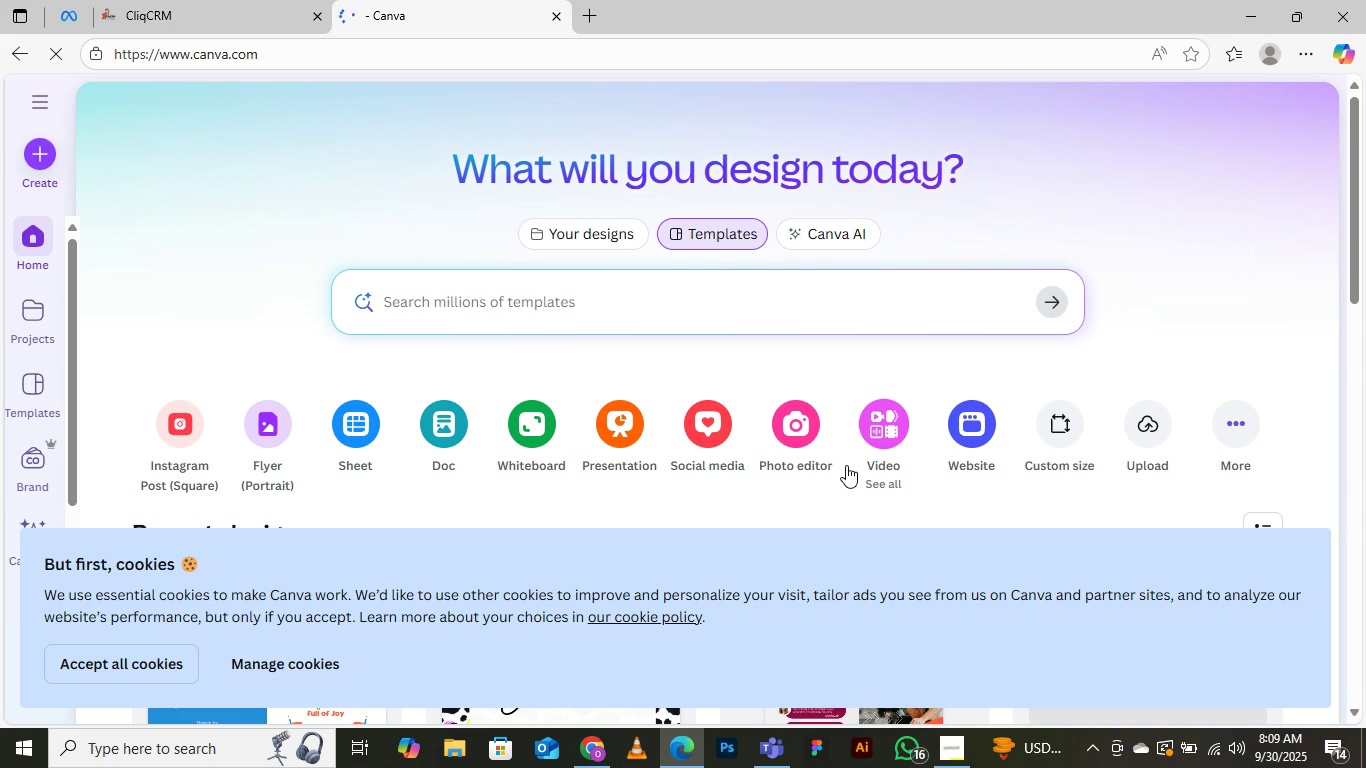 
wait(31.85)
 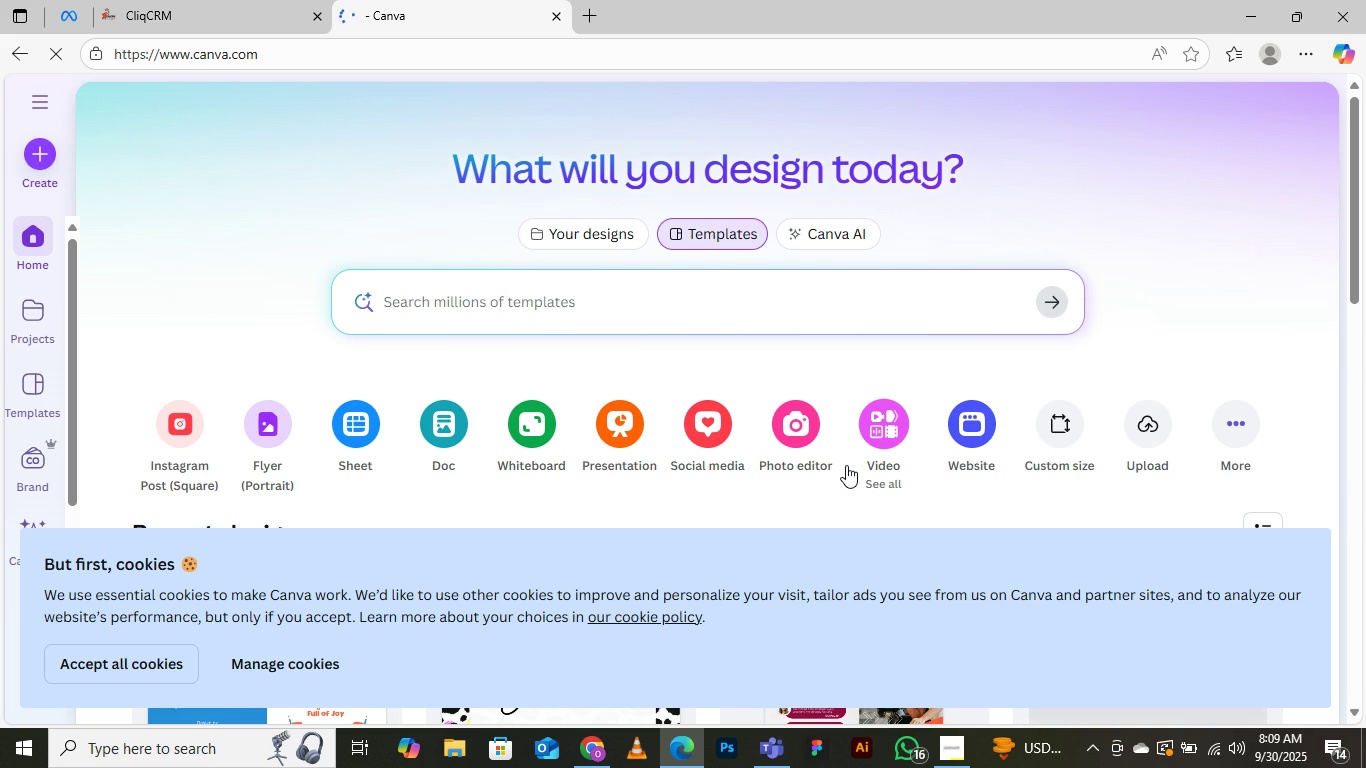 
left_click([102, 664])
 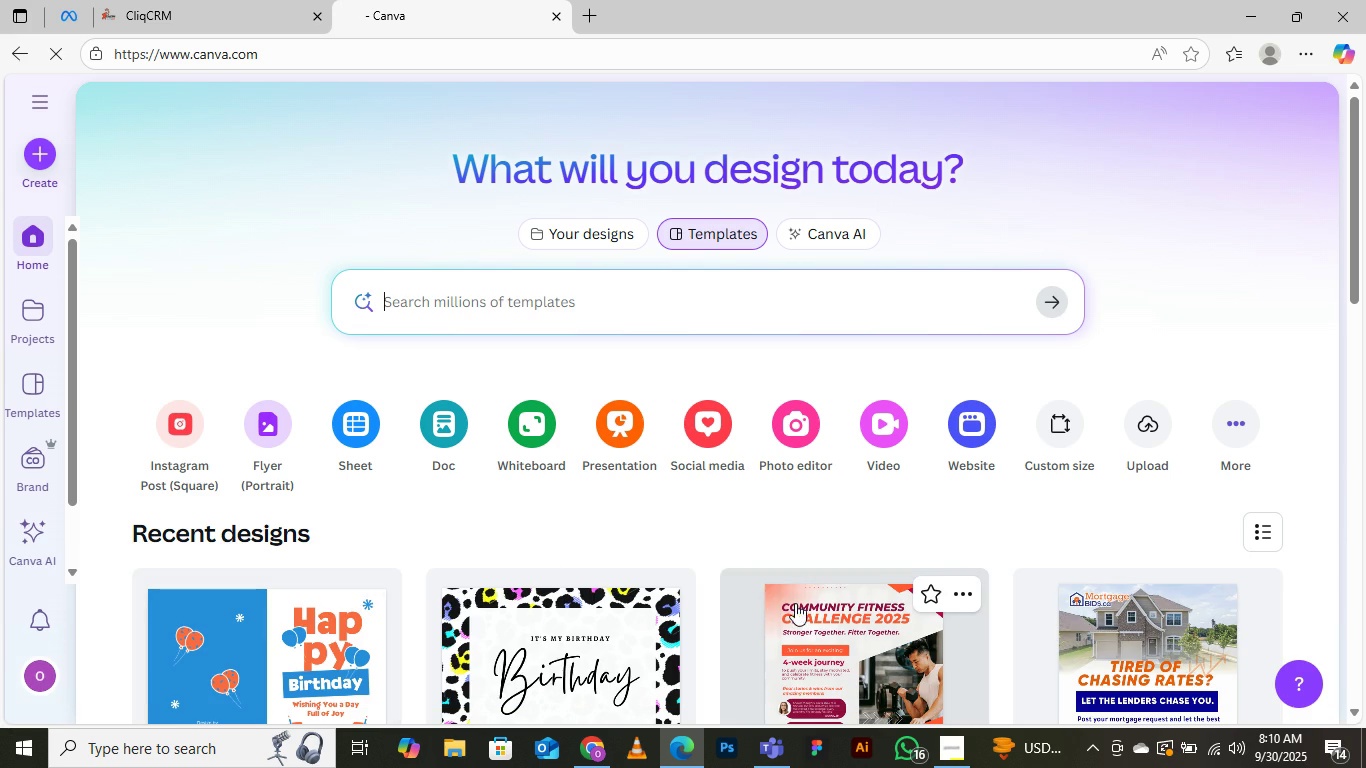 
scroll: coordinate [933, 622], scroll_direction: down, amount: 3.0
 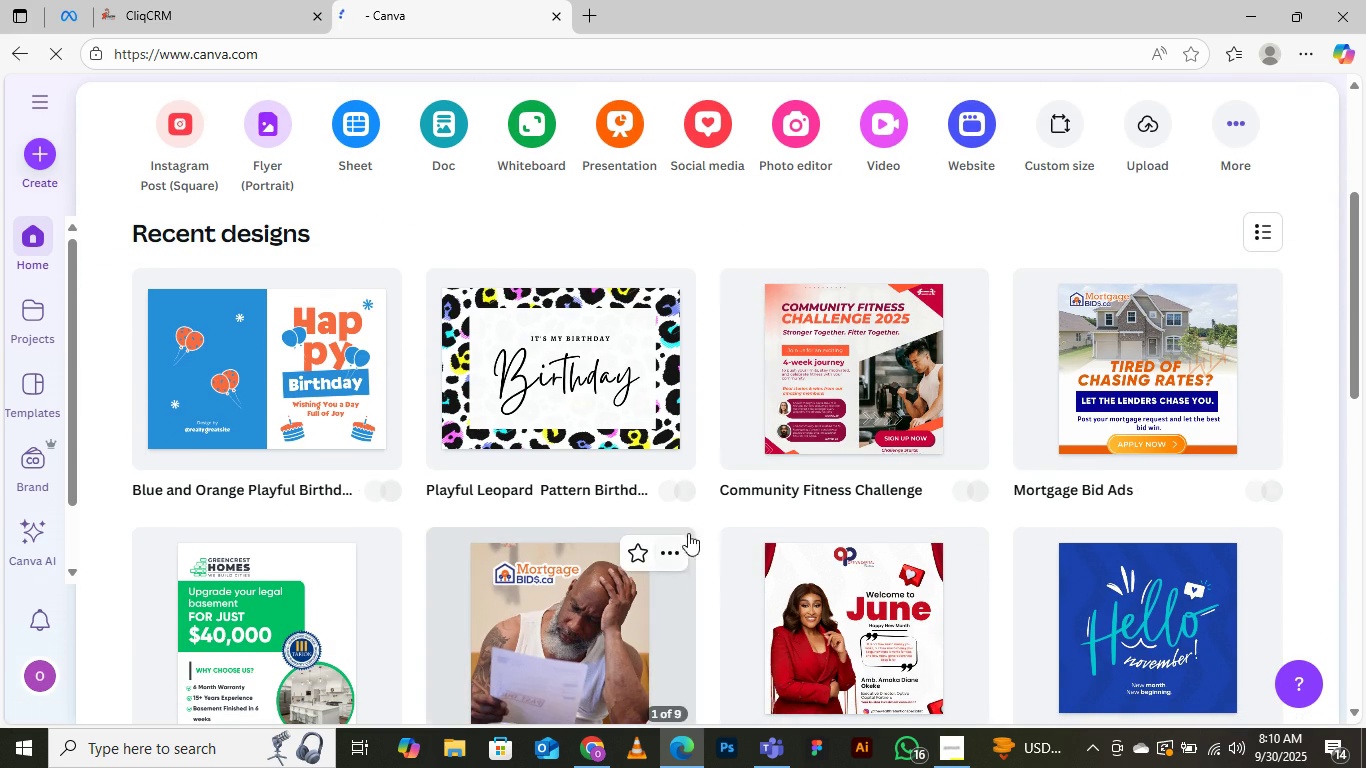 
wait(5.95)
 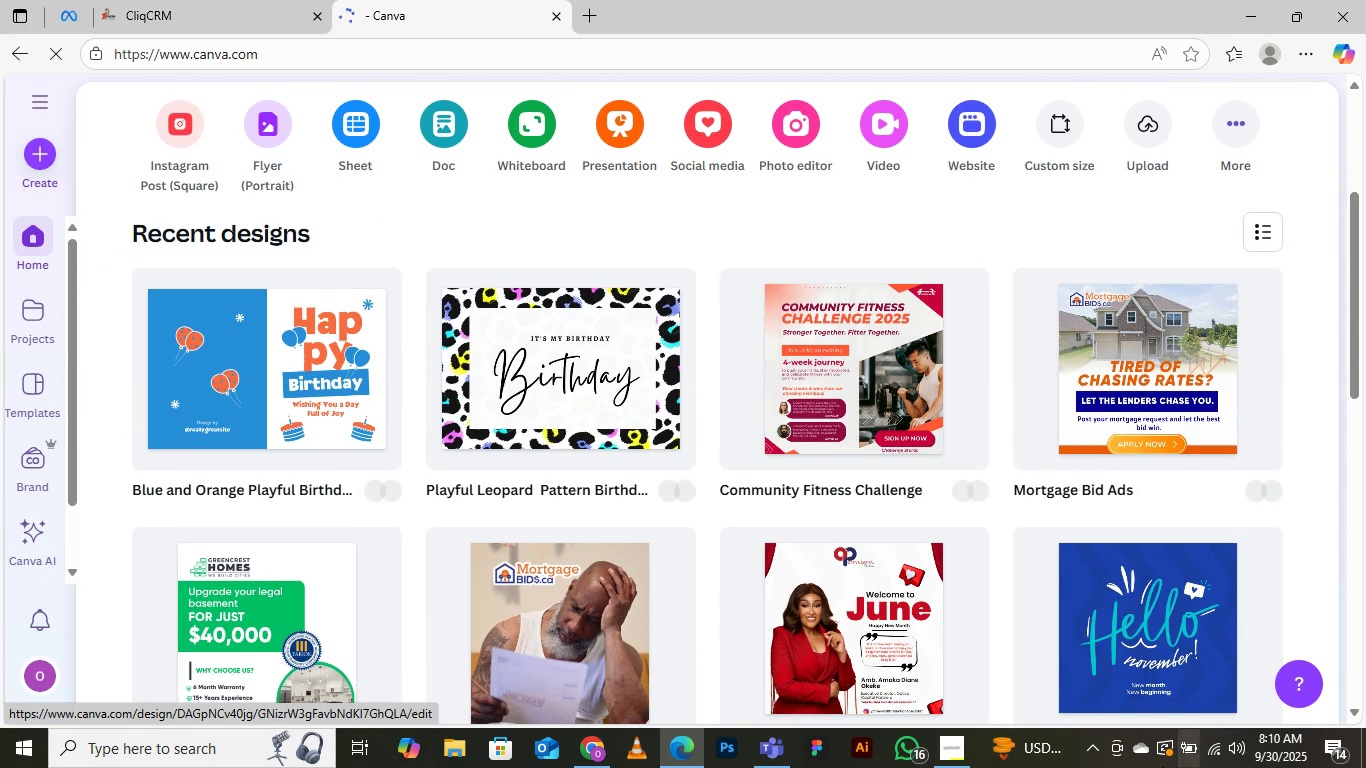 
scroll: coordinate [255, 456], scroll_direction: up, amount: 4.0
 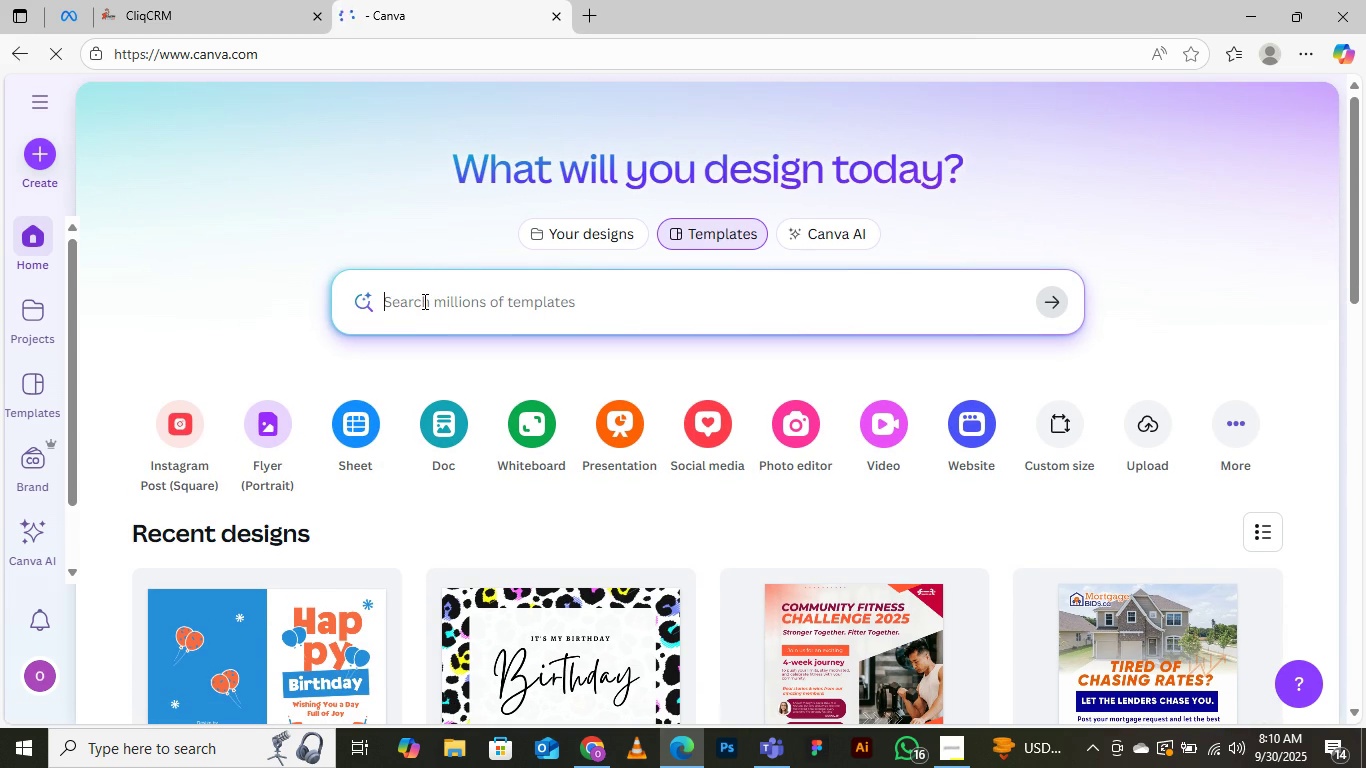 
wait(5.07)
 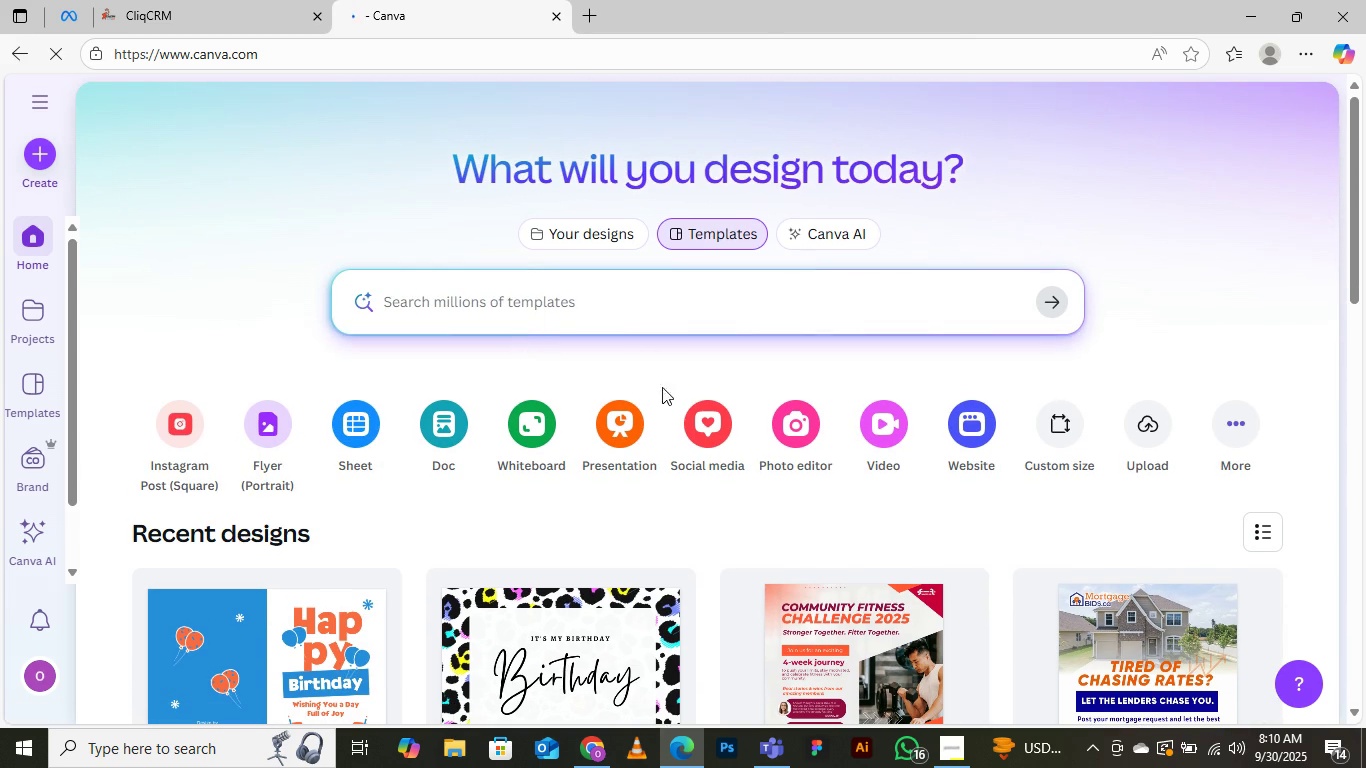 
left_click([423, 301])
 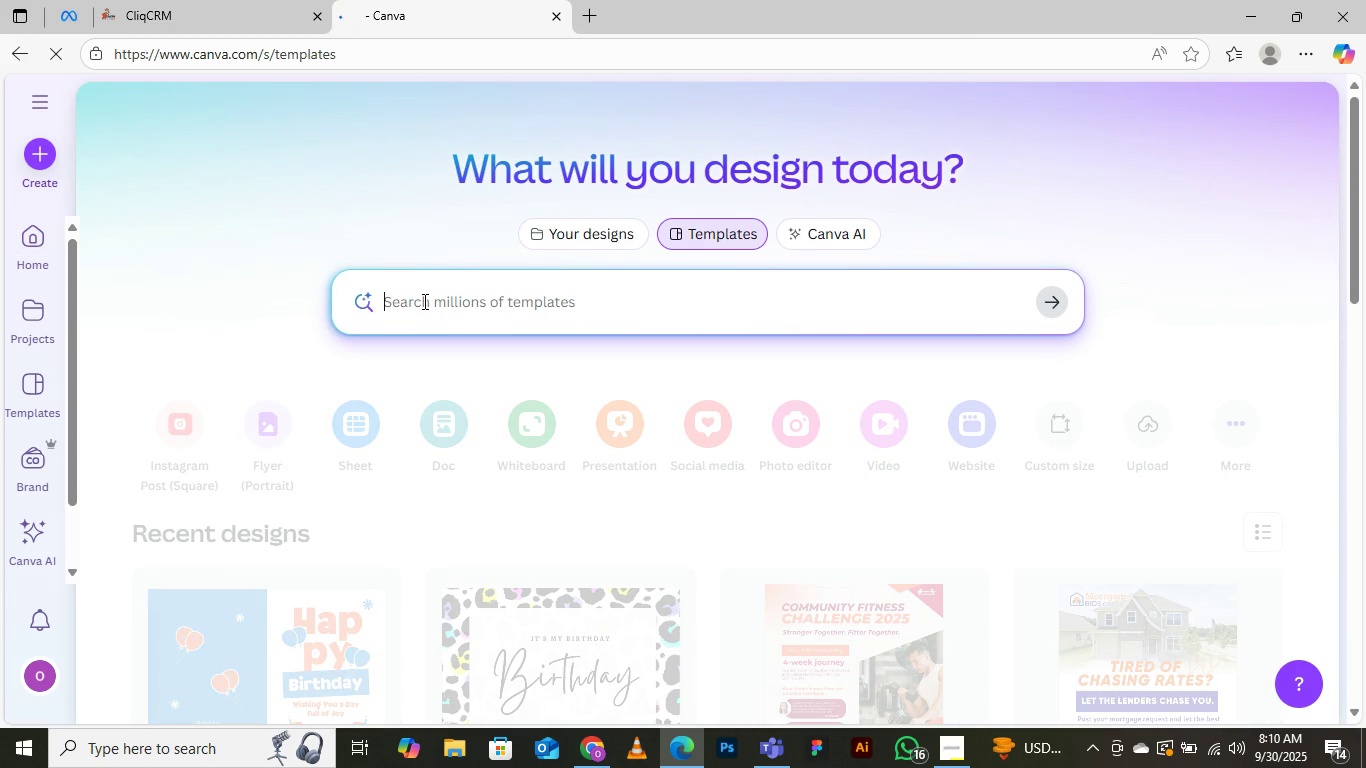 
type(playu)
key(Backspace)
type(ful birthday design)
 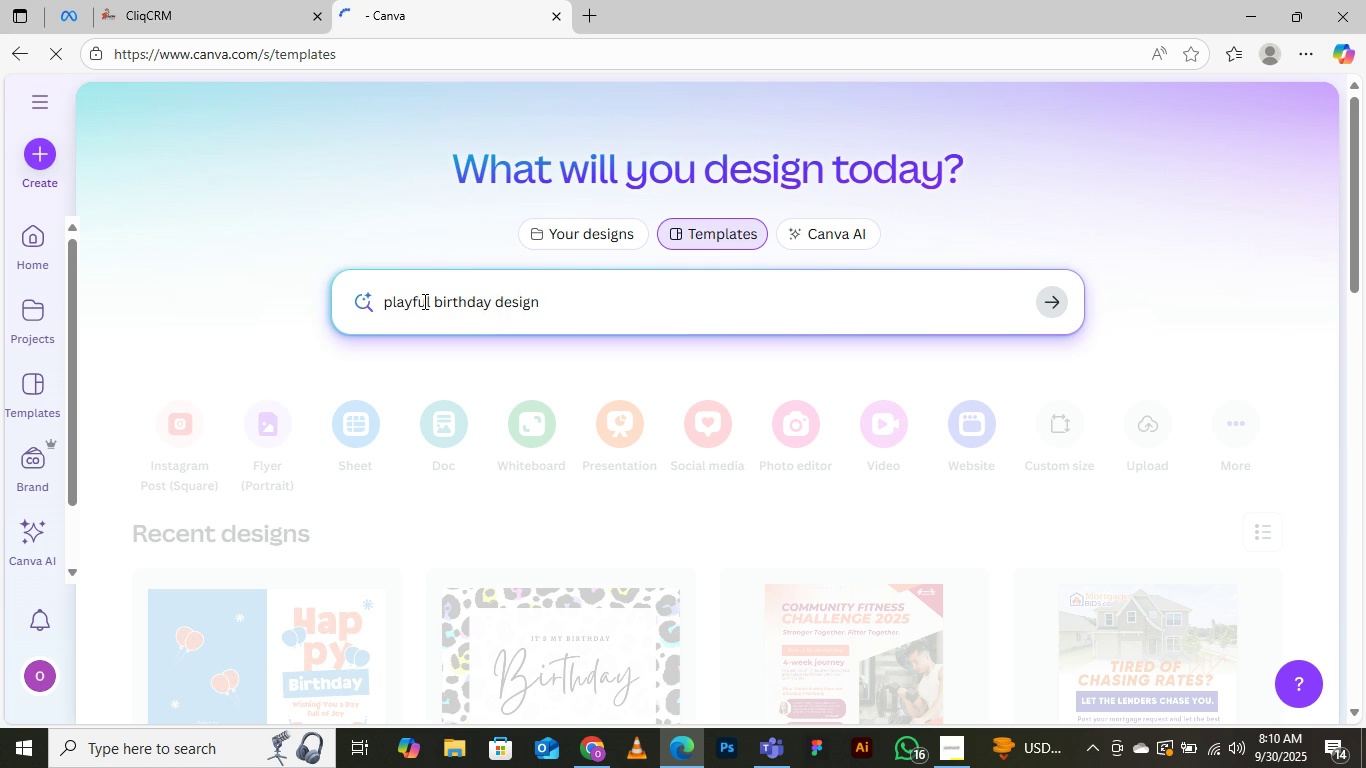 
key(Enter)
 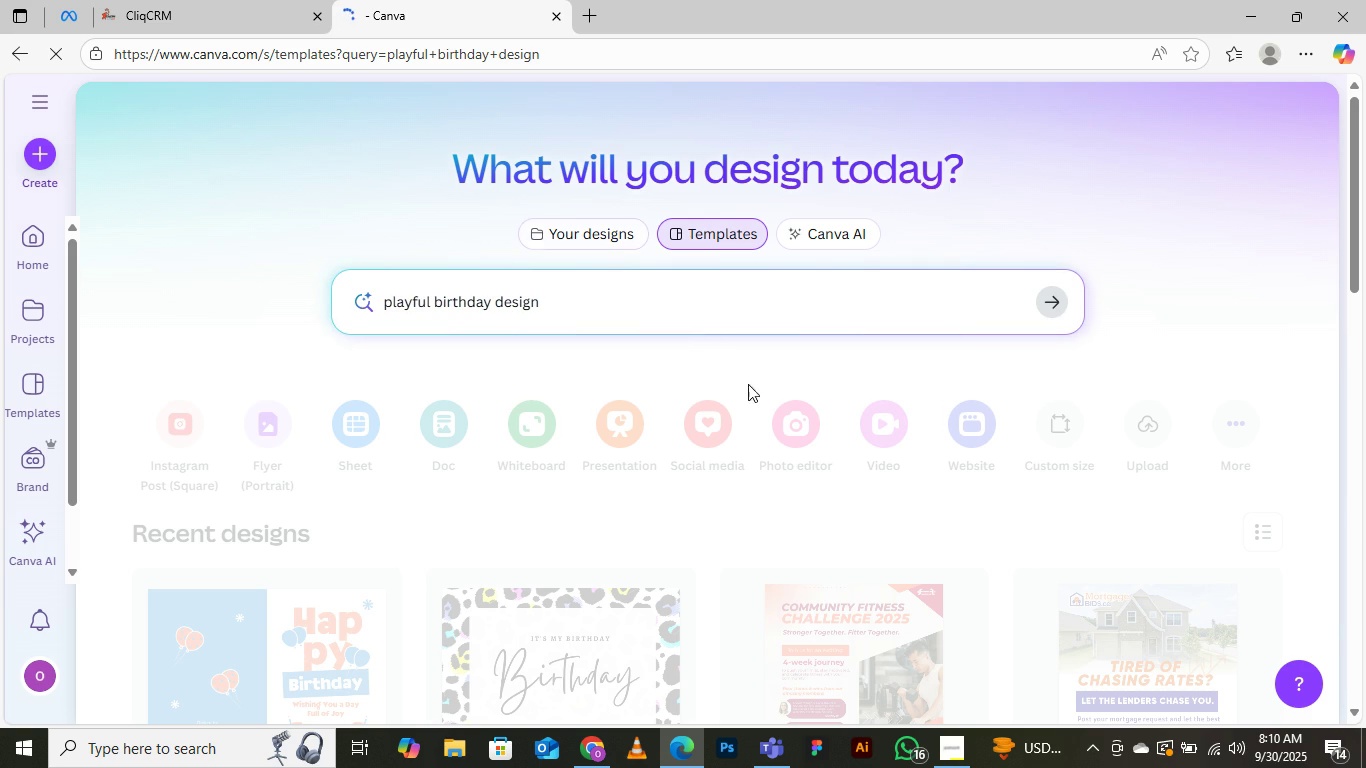 
wait(5.68)
 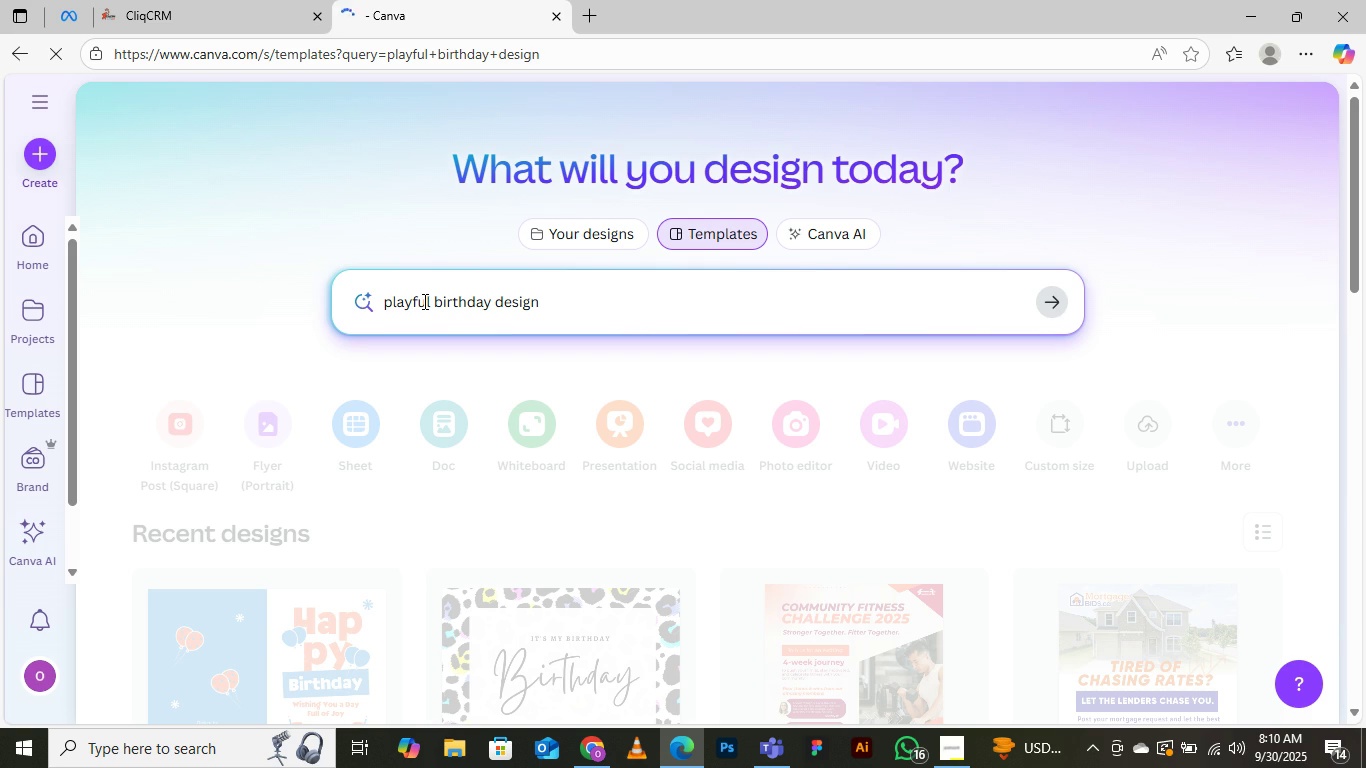 
left_click([1212, 759])
 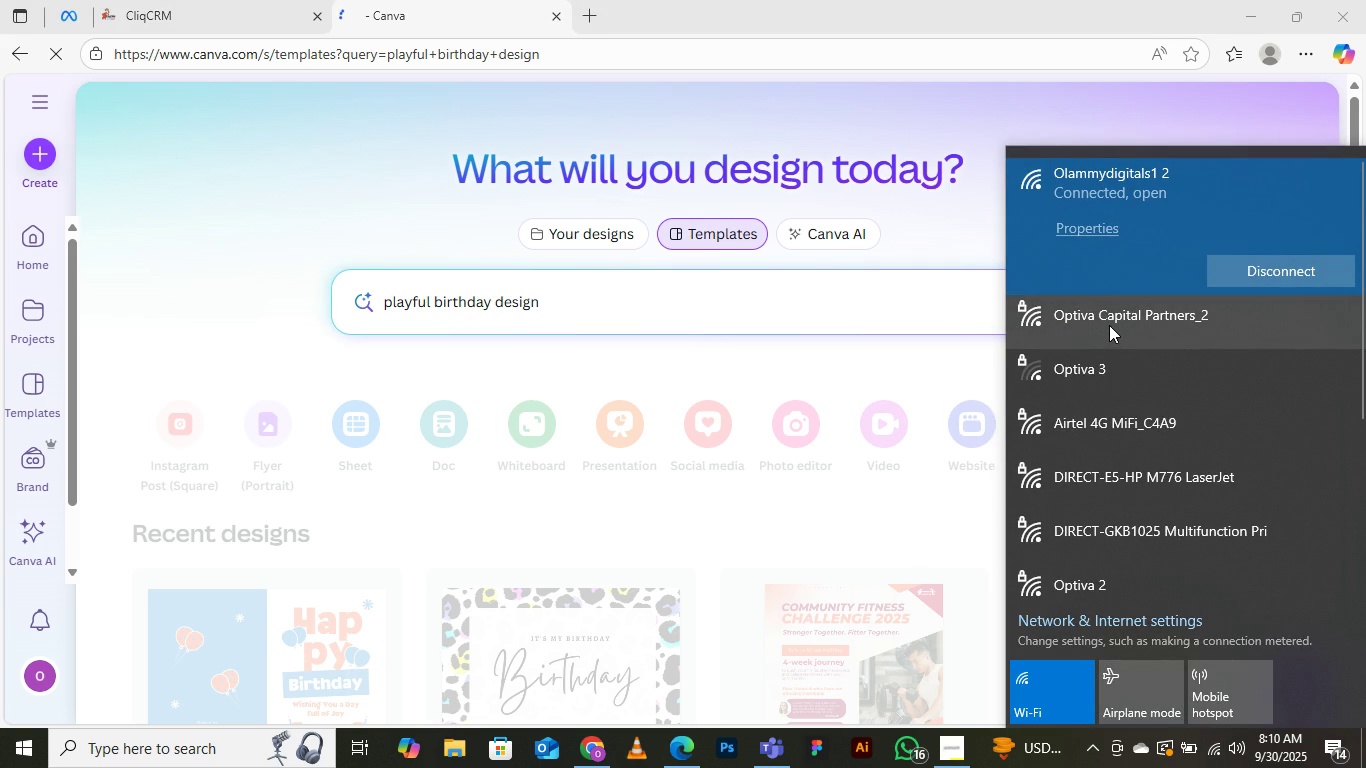 
left_click([1109, 325])
 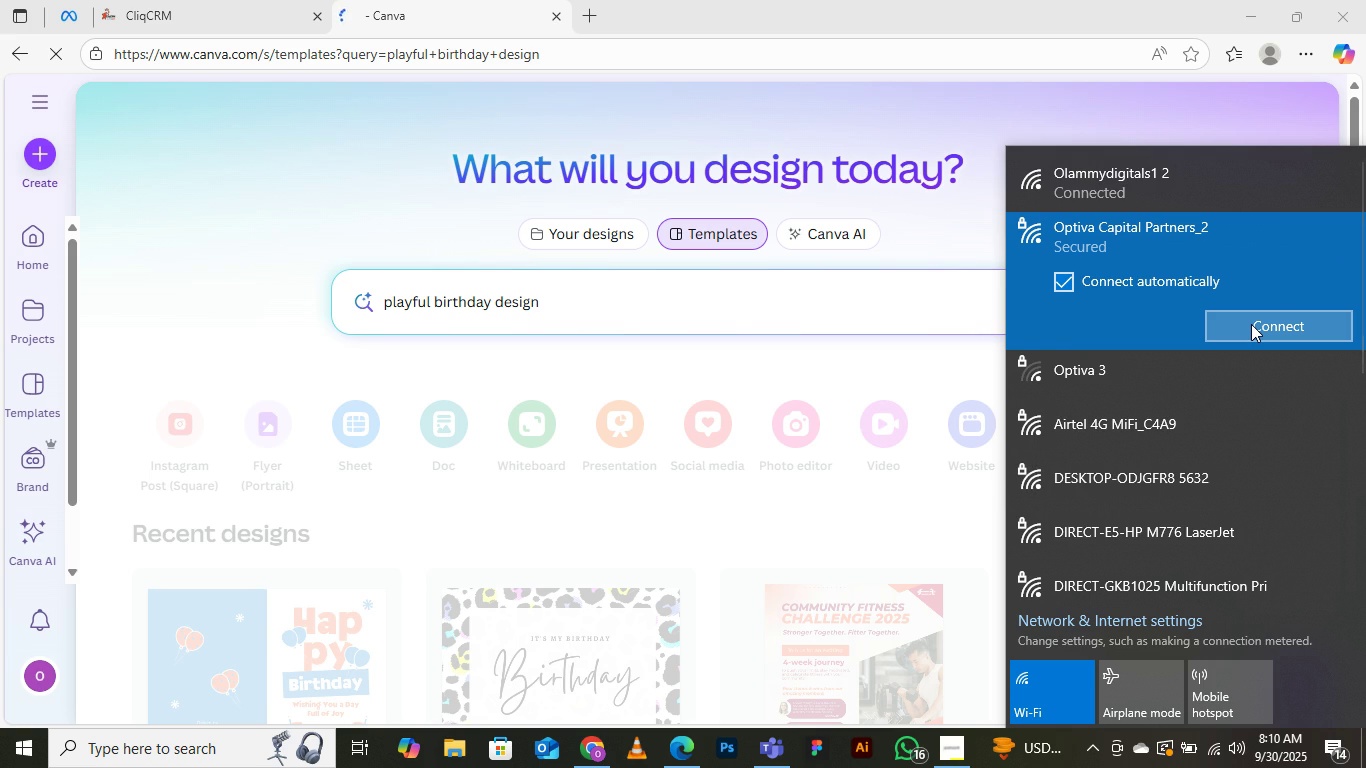 
wait(5.09)
 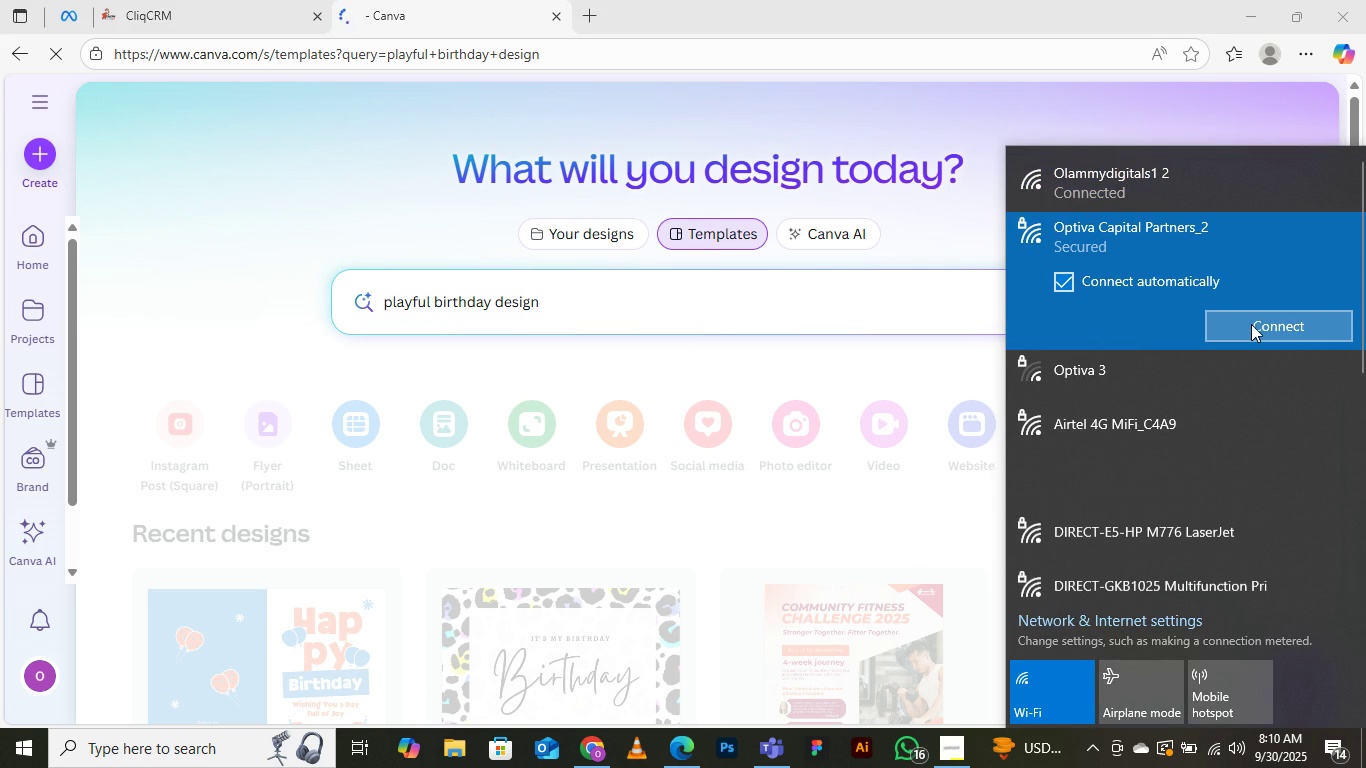 
left_click([1251, 324])
 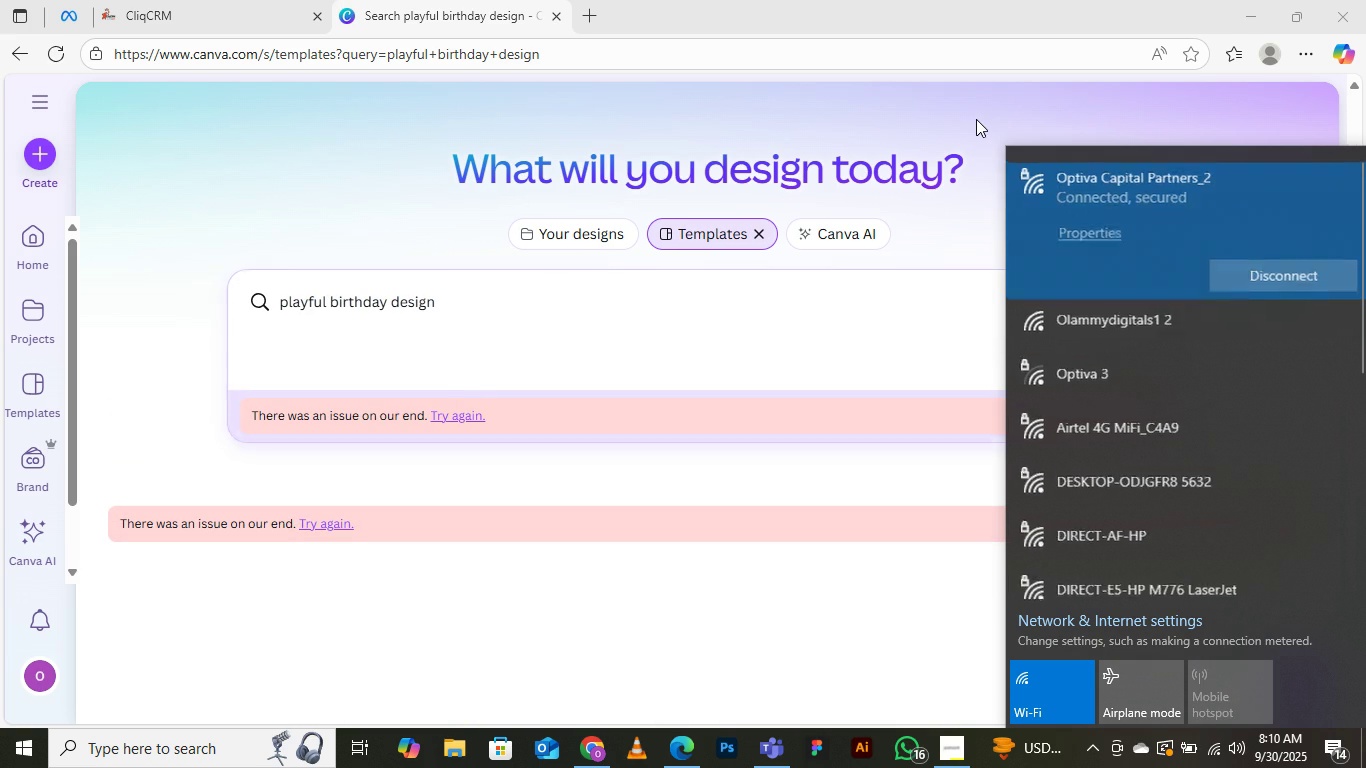 
wait(7.07)
 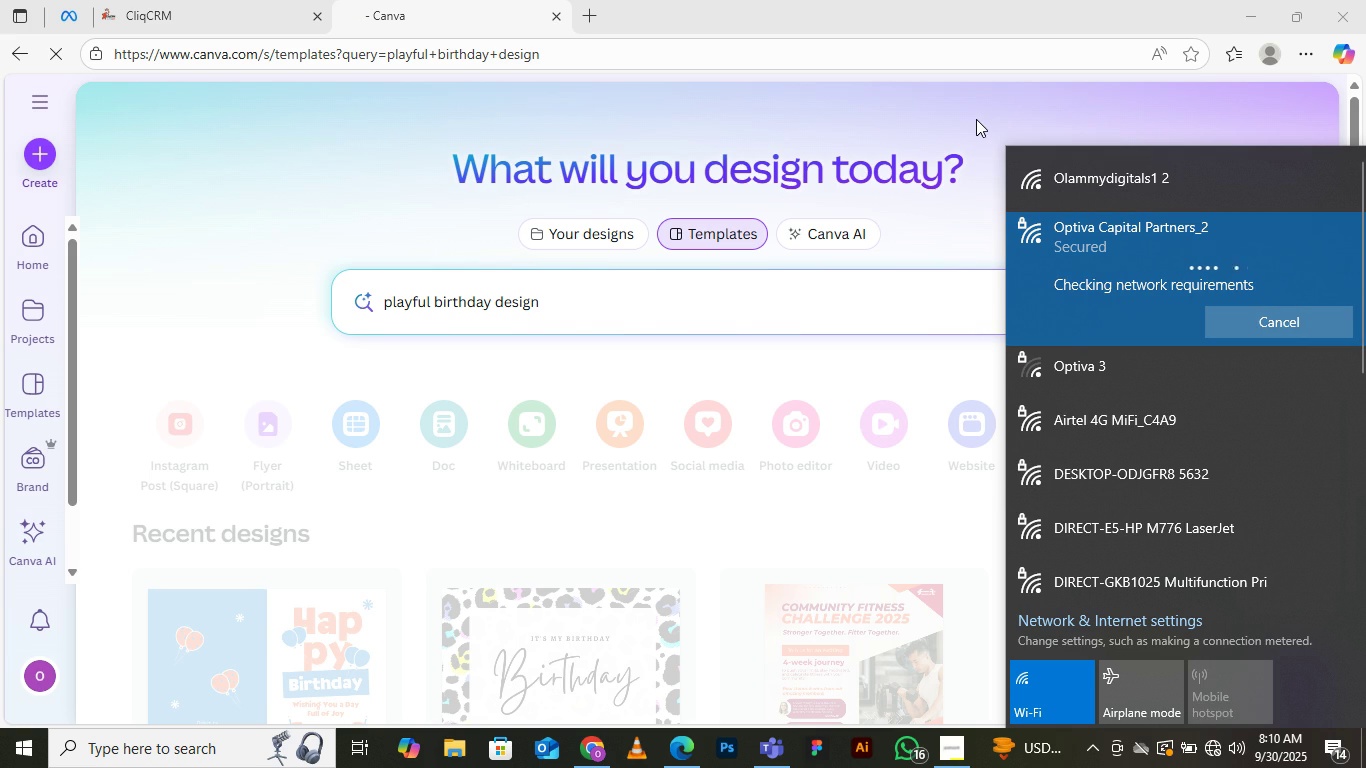 
left_click([865, 116])
 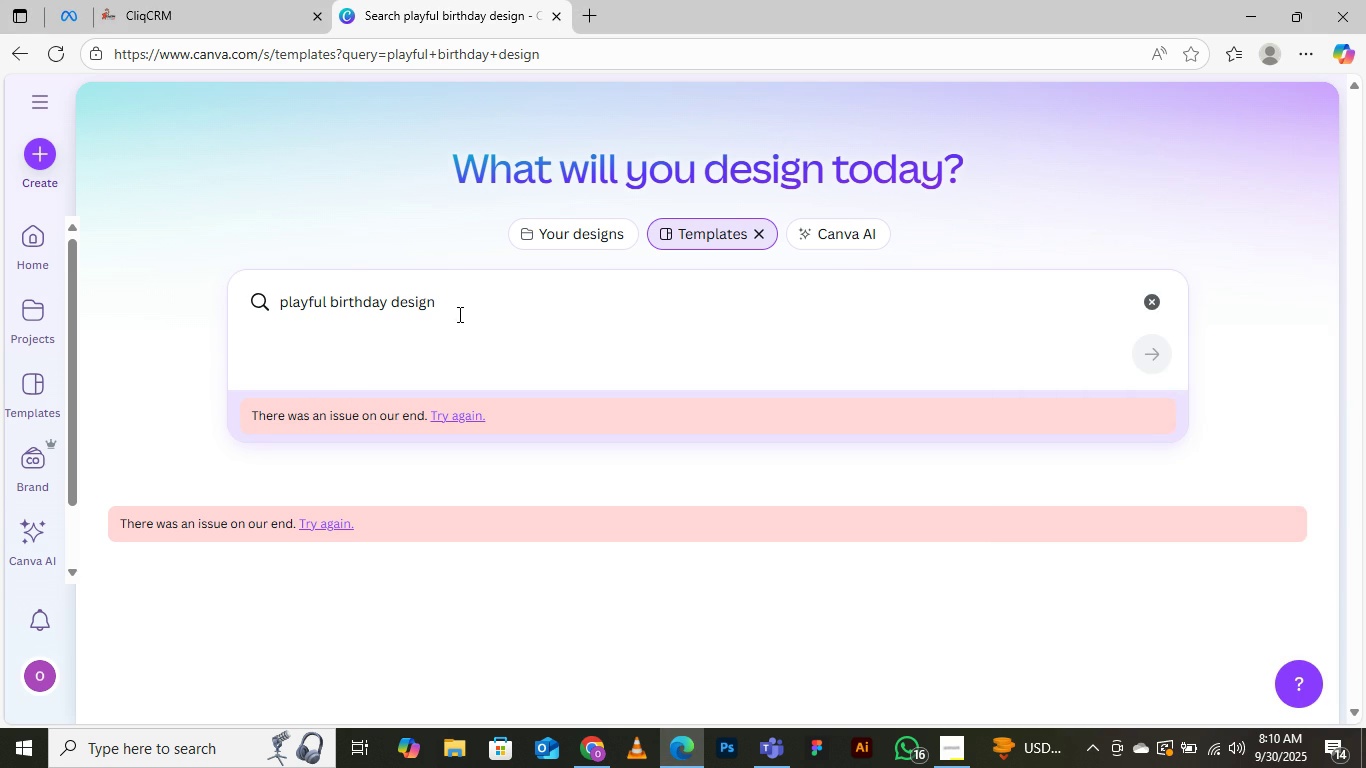 
left_click([462, 310])
 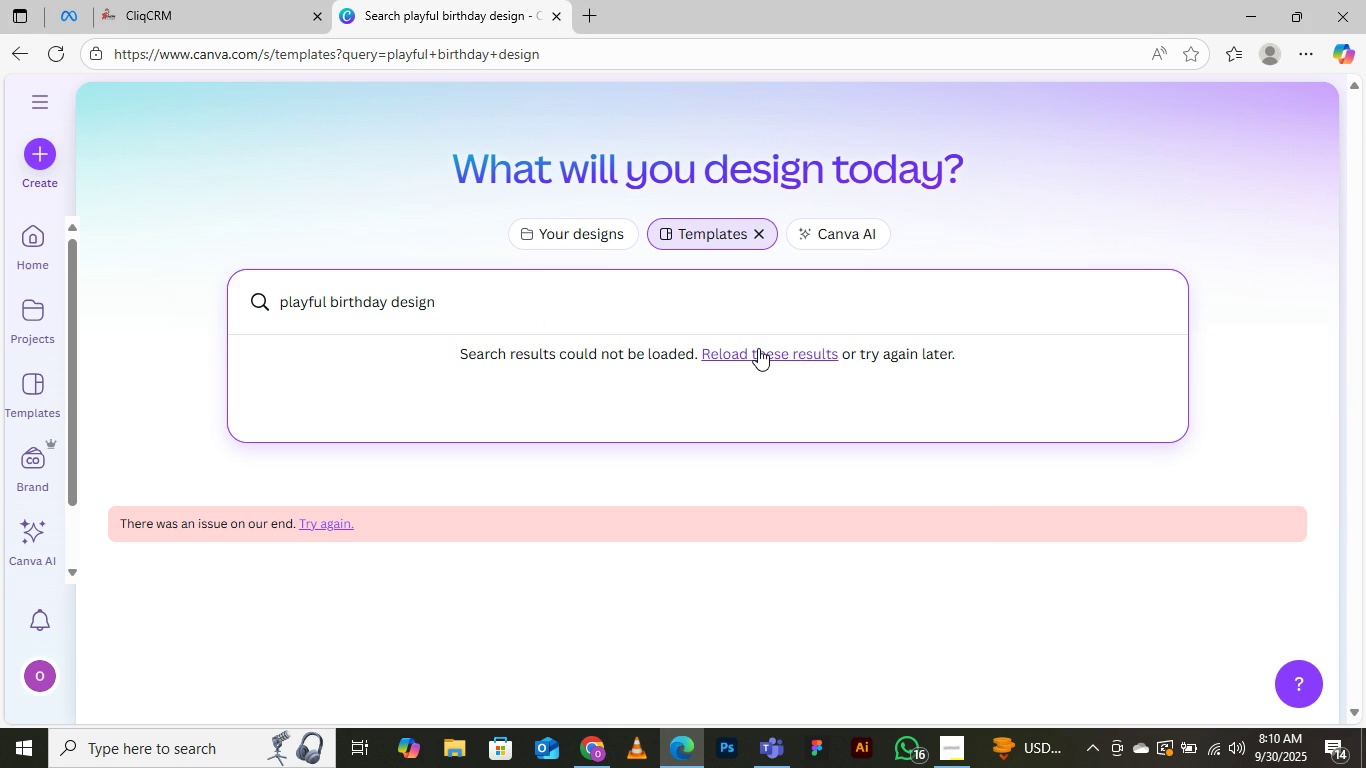 
key(Enter)
 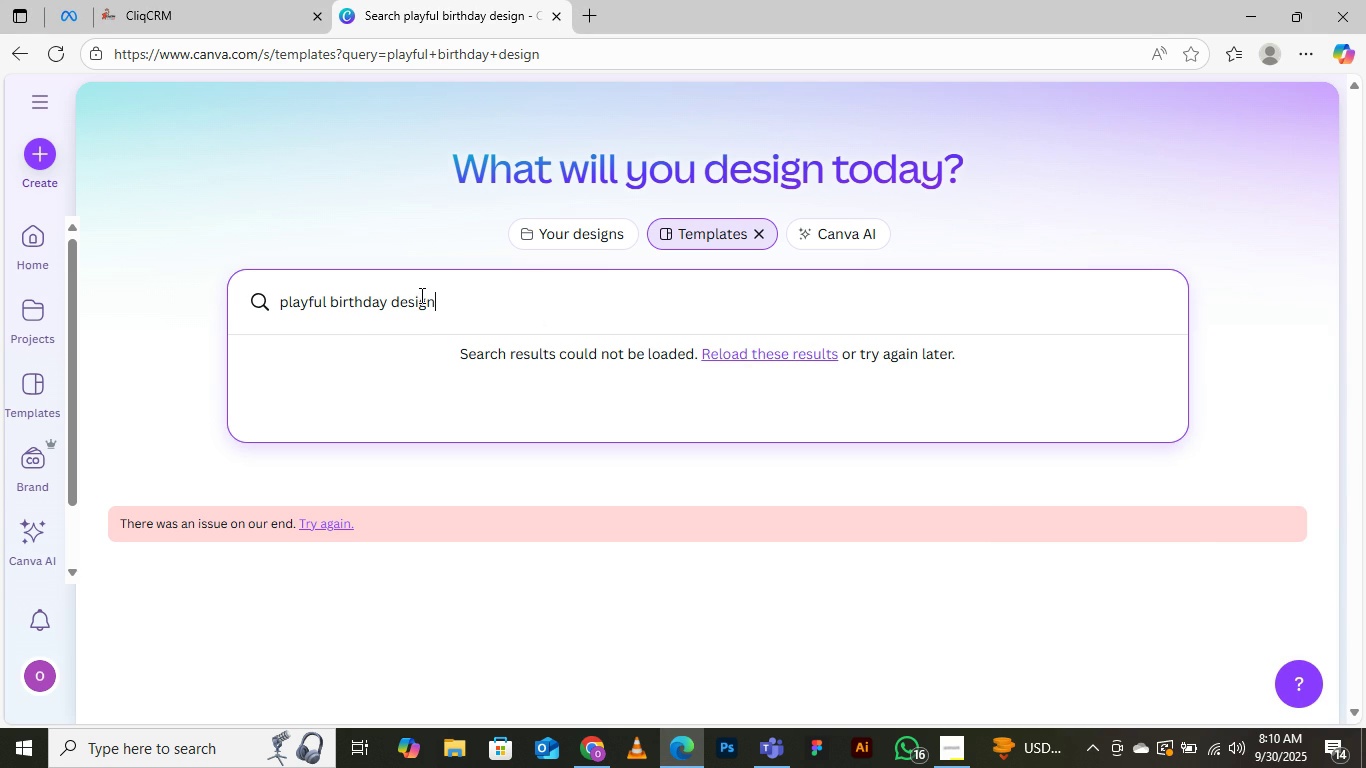 
left_click([452, 301])
 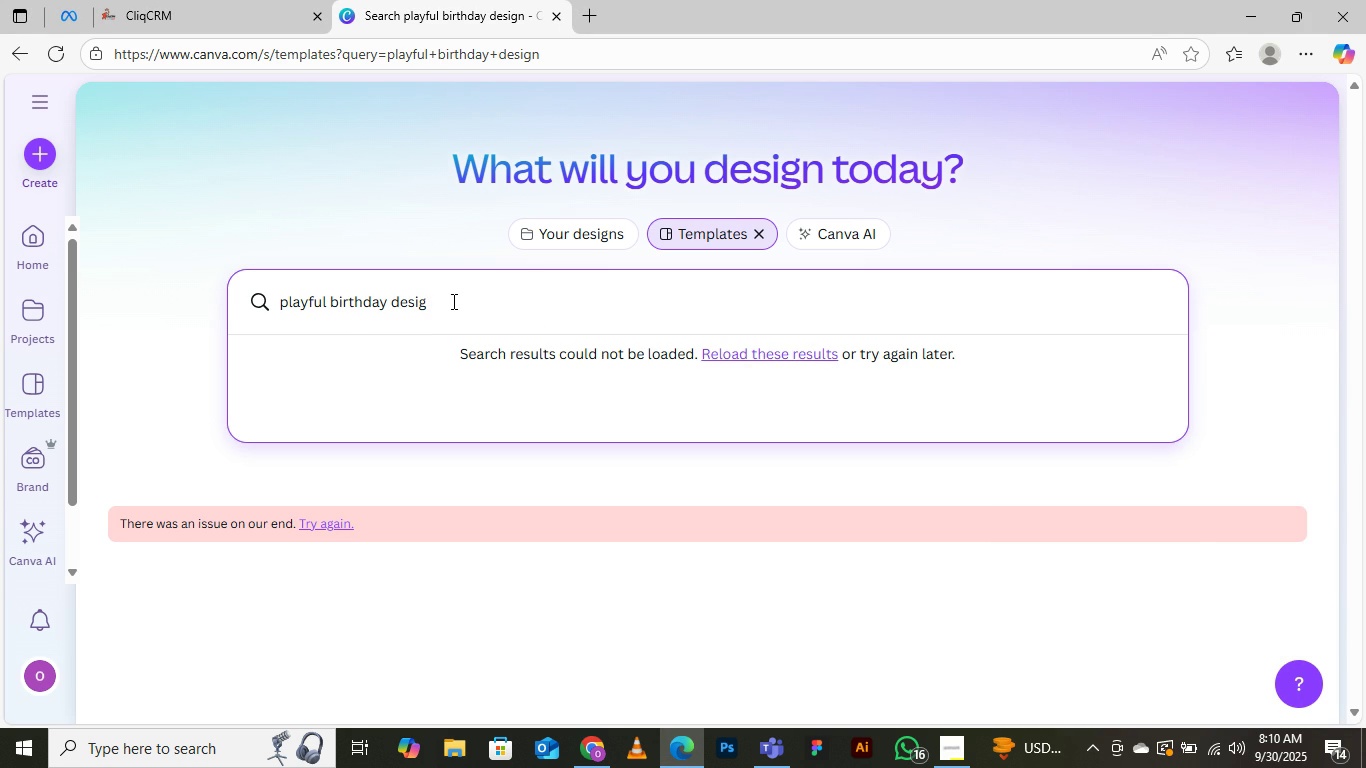 
key(Backspace)
 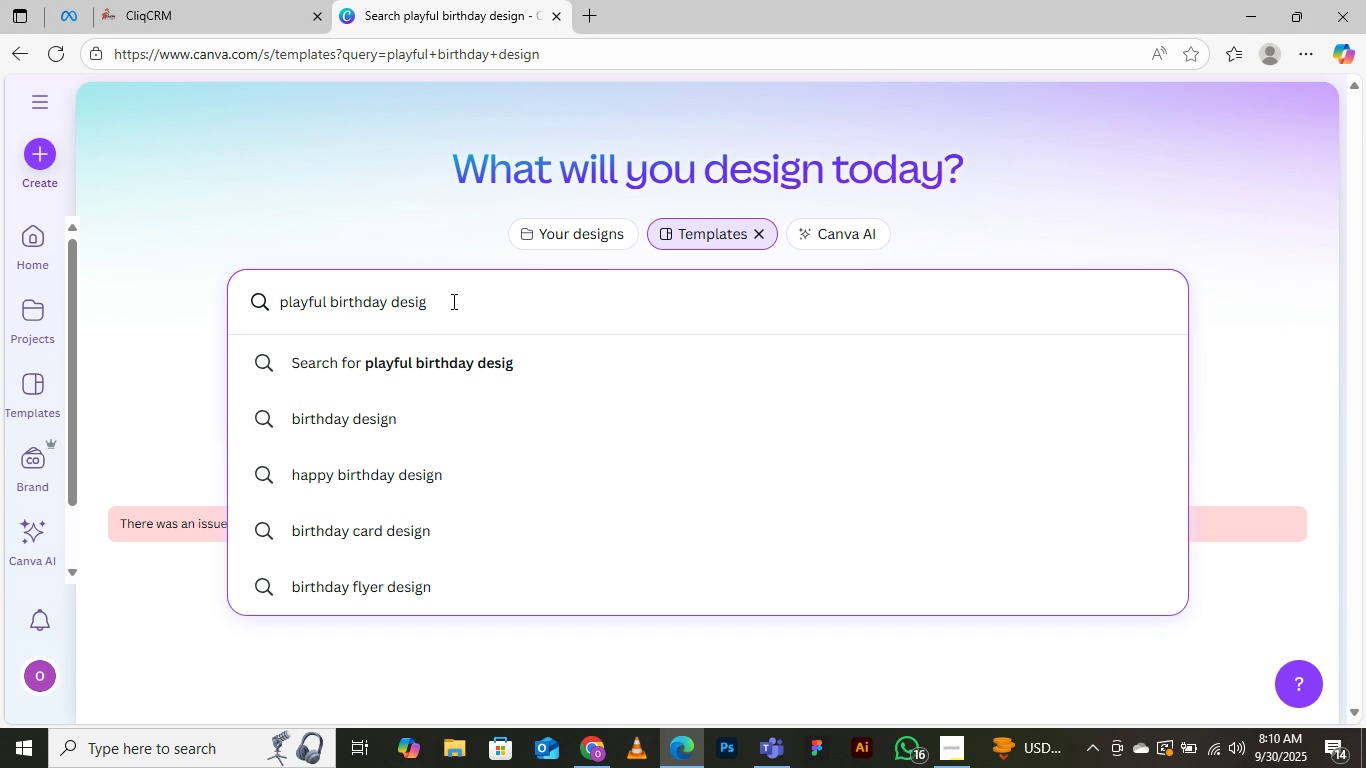 
key(N)
 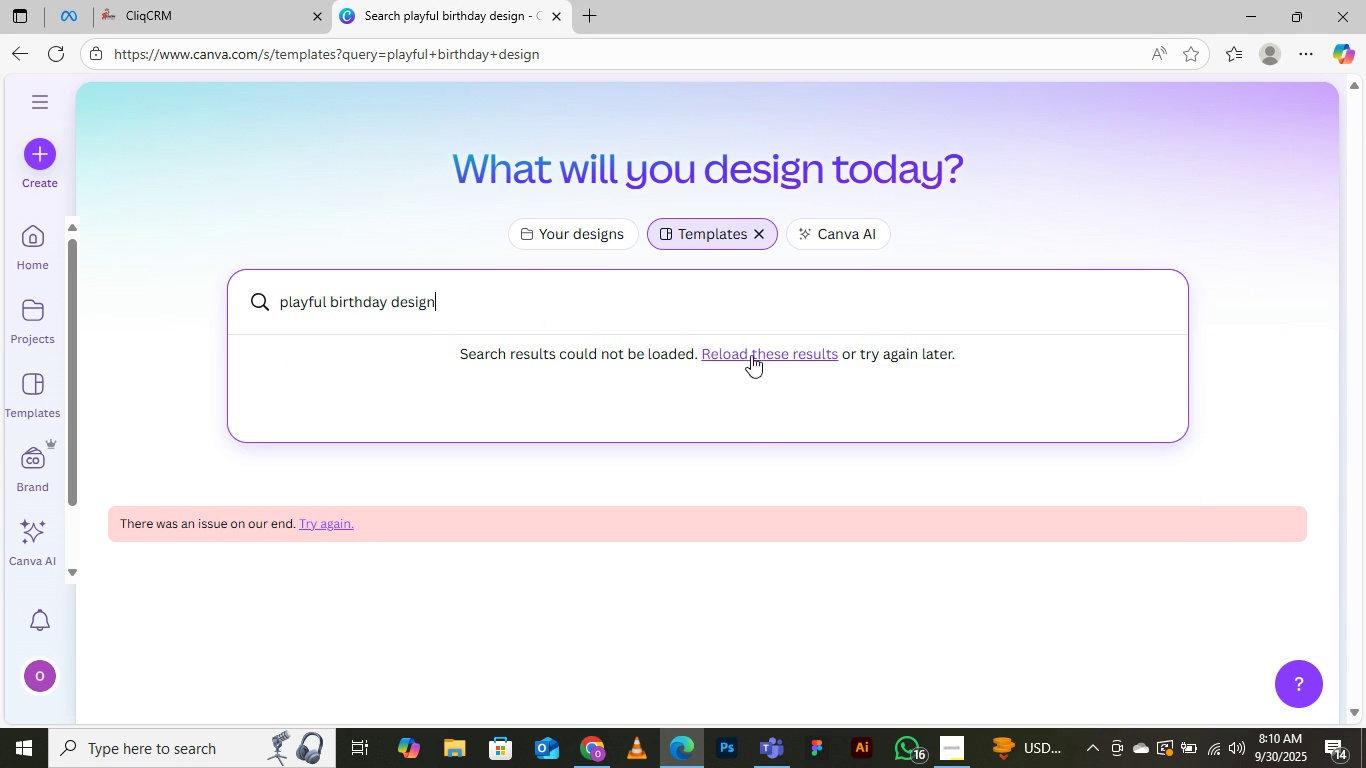 
left_click([774, 357])
 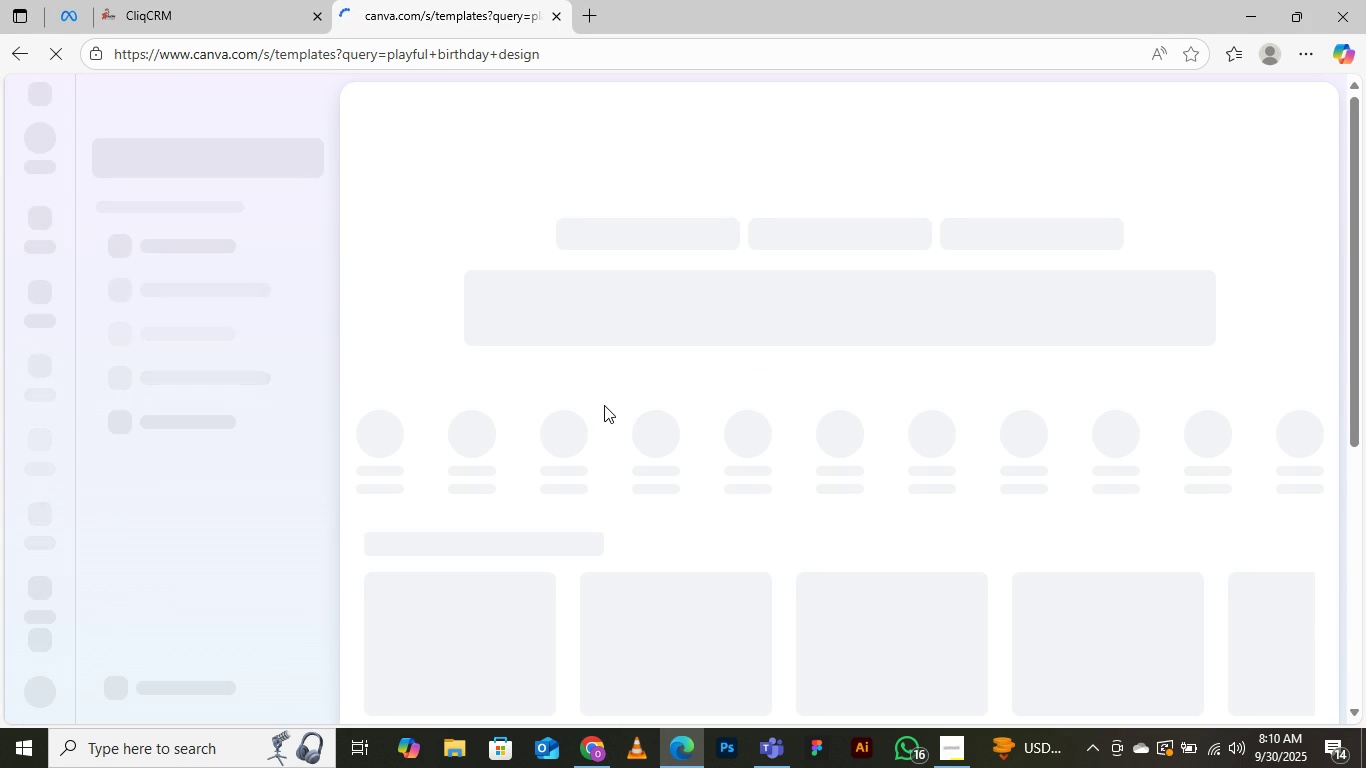 
mouse_move([728, 415])
 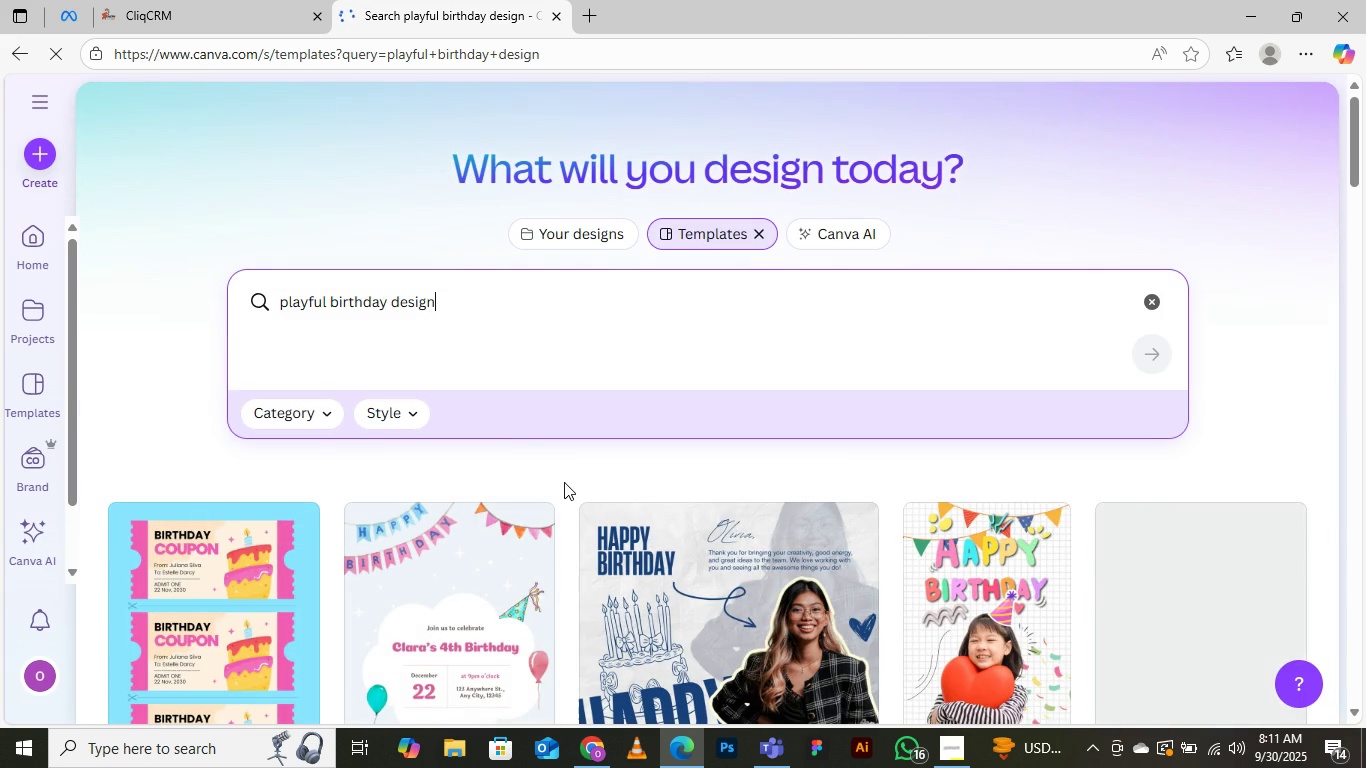 
scroll: coordinate [637, 447], scroll_direction: down, amount: 13.0
 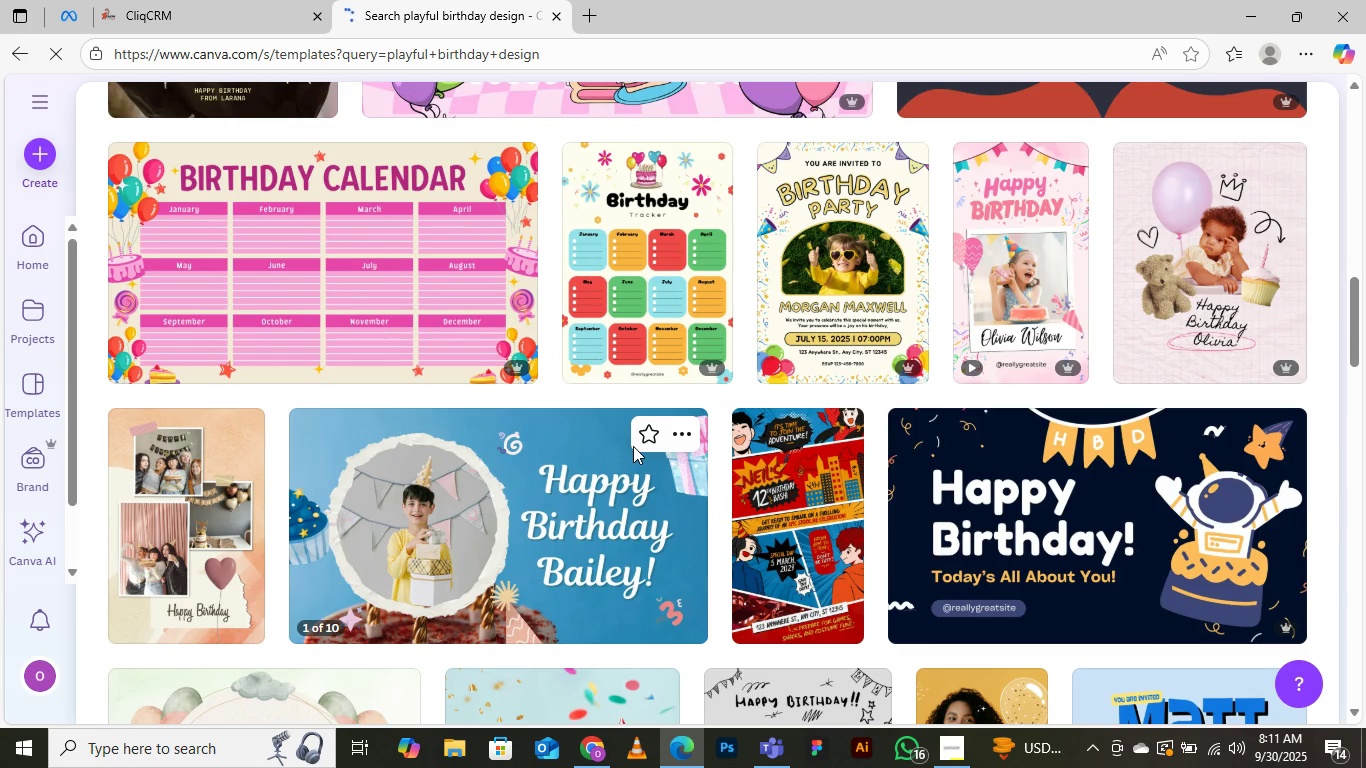 
scroll: coordinate [631, 441], scroll_direction: up, amount: 13.0
 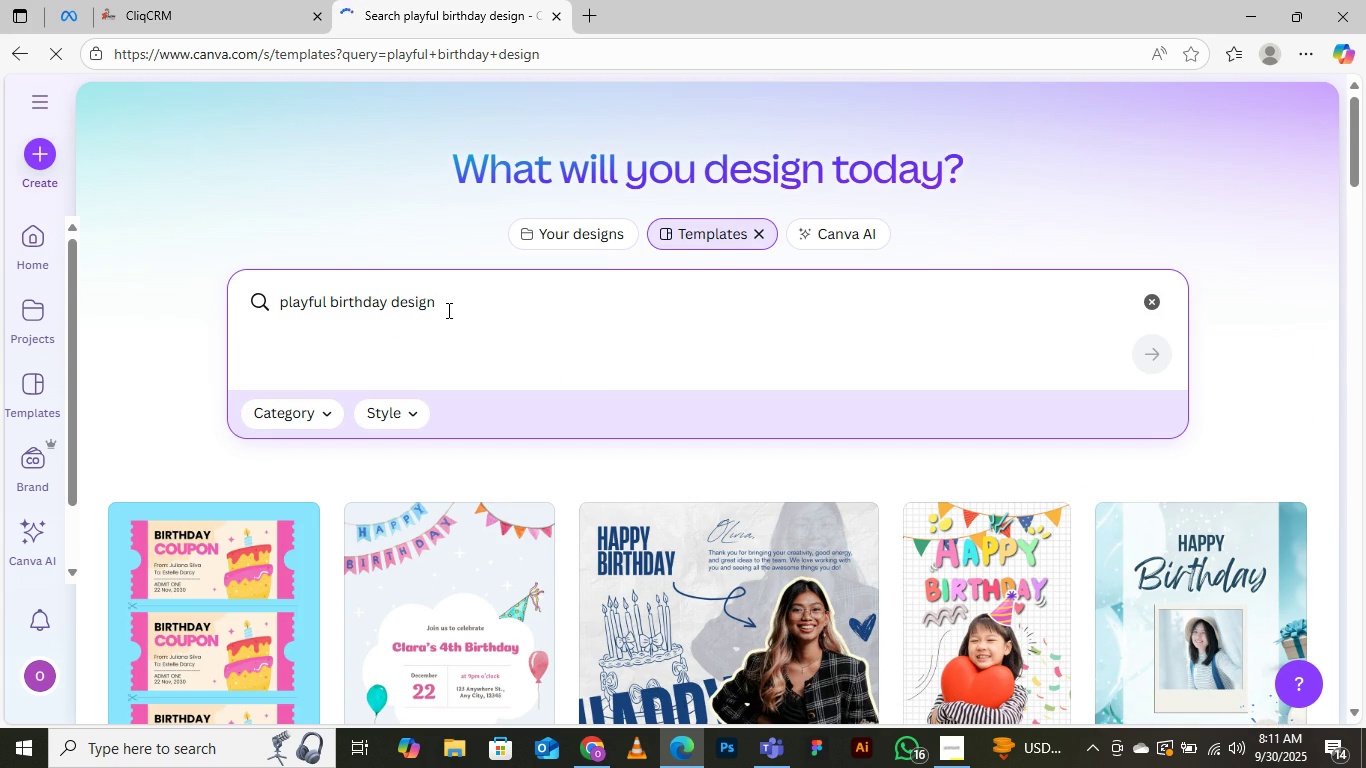 
key(Backspace)
key(Backspace)
key(Backspace)
key(Backspace)
key(Backspace)
key(Backspace)
type(card)
 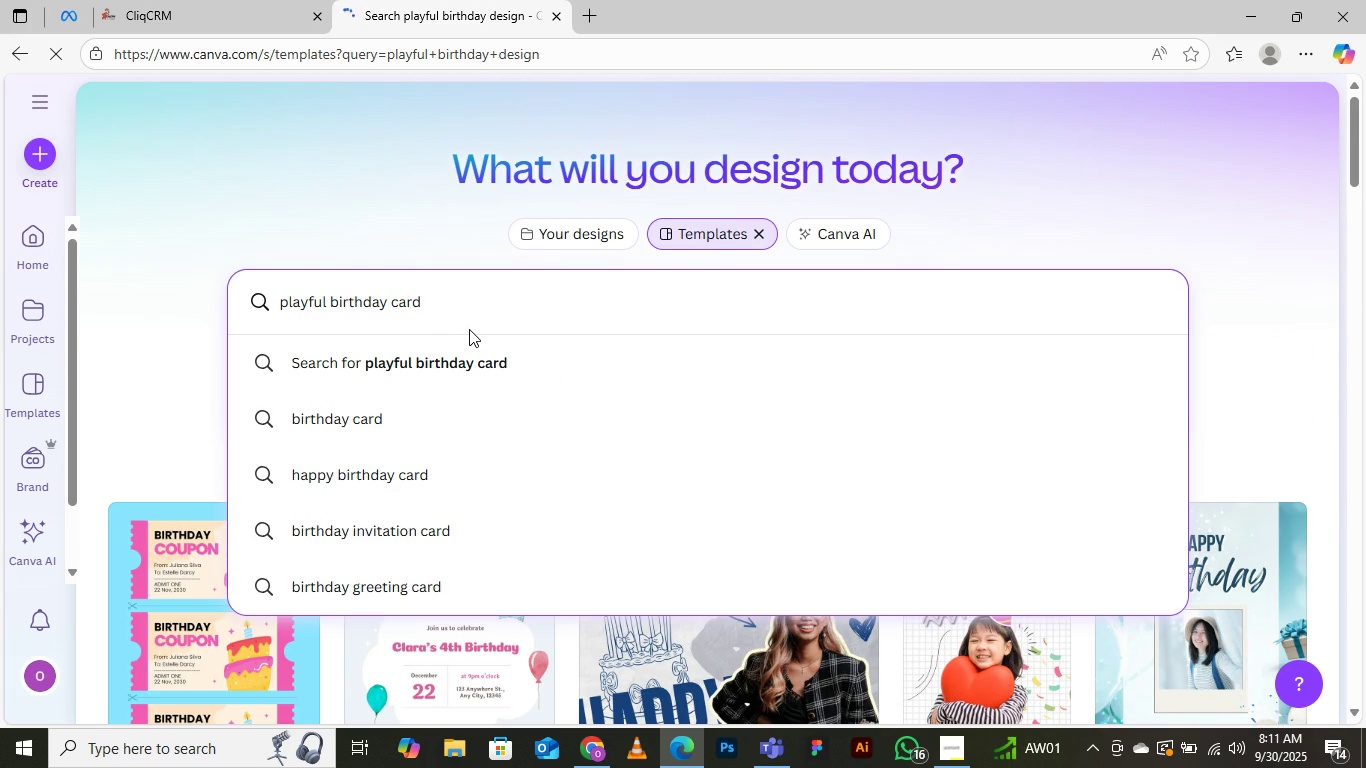 
key(Enter)
 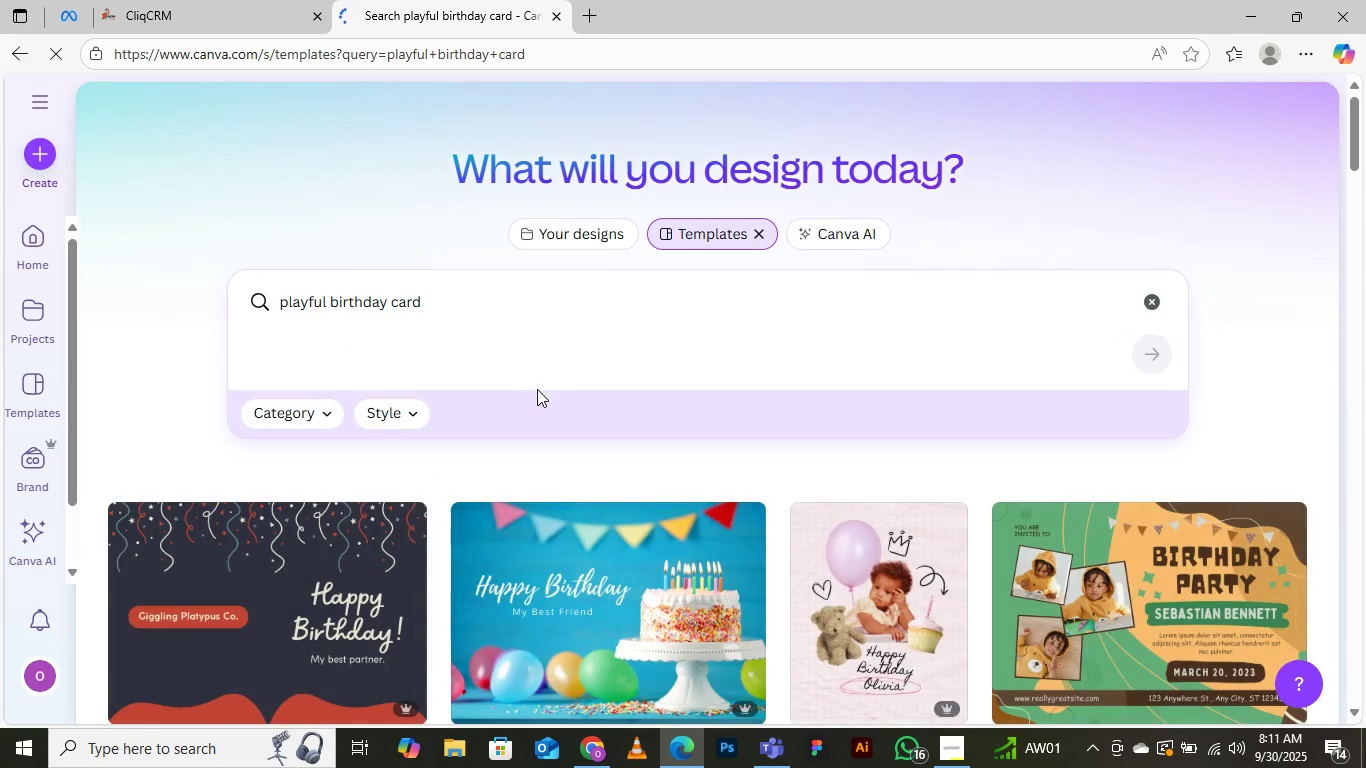 
scroll: coordinate [520, 514], scroll_direction: down, amount: 4.0
 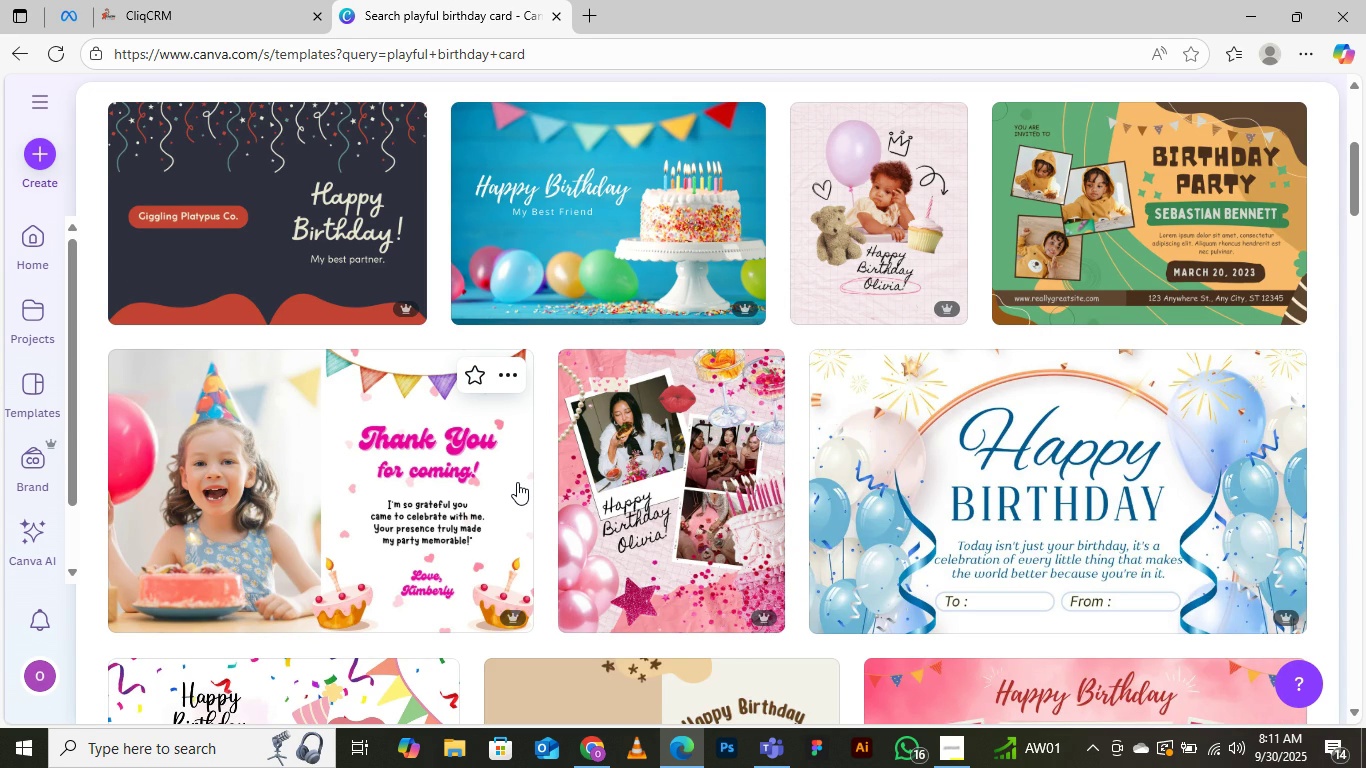 
wait(6.73)
 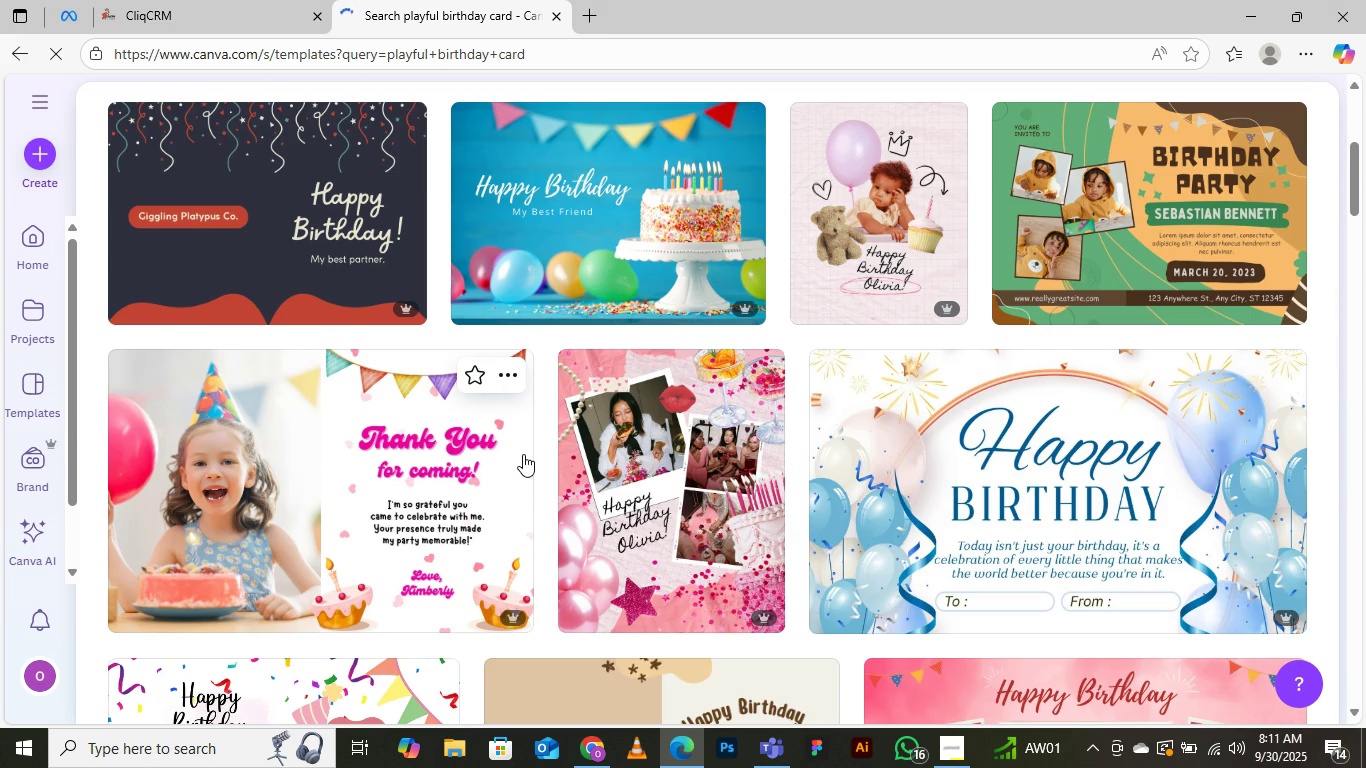 
scroll: coordinate [509, 471], scroll_direction: down, amount: 14.0
 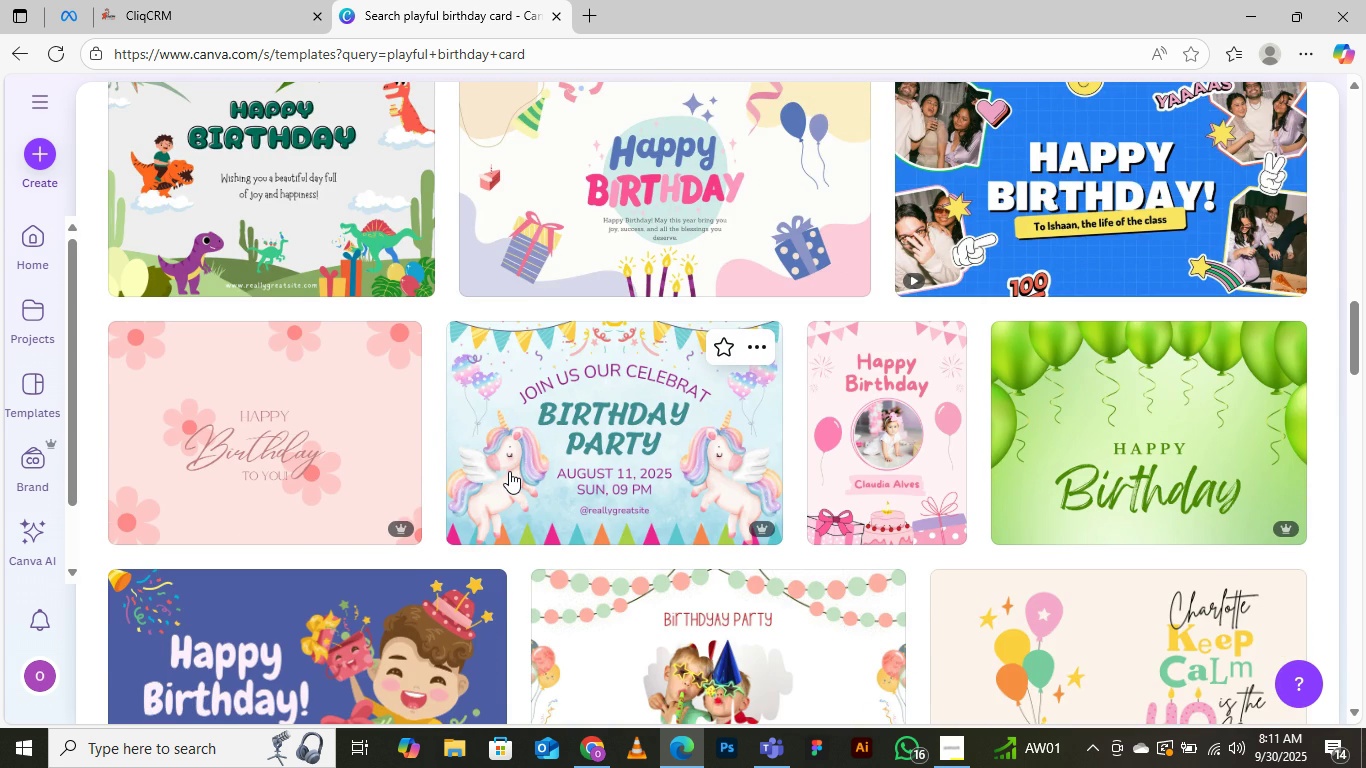 
scroll: coordinate [505, 471], scroll_direction: down, amount: 13.0
 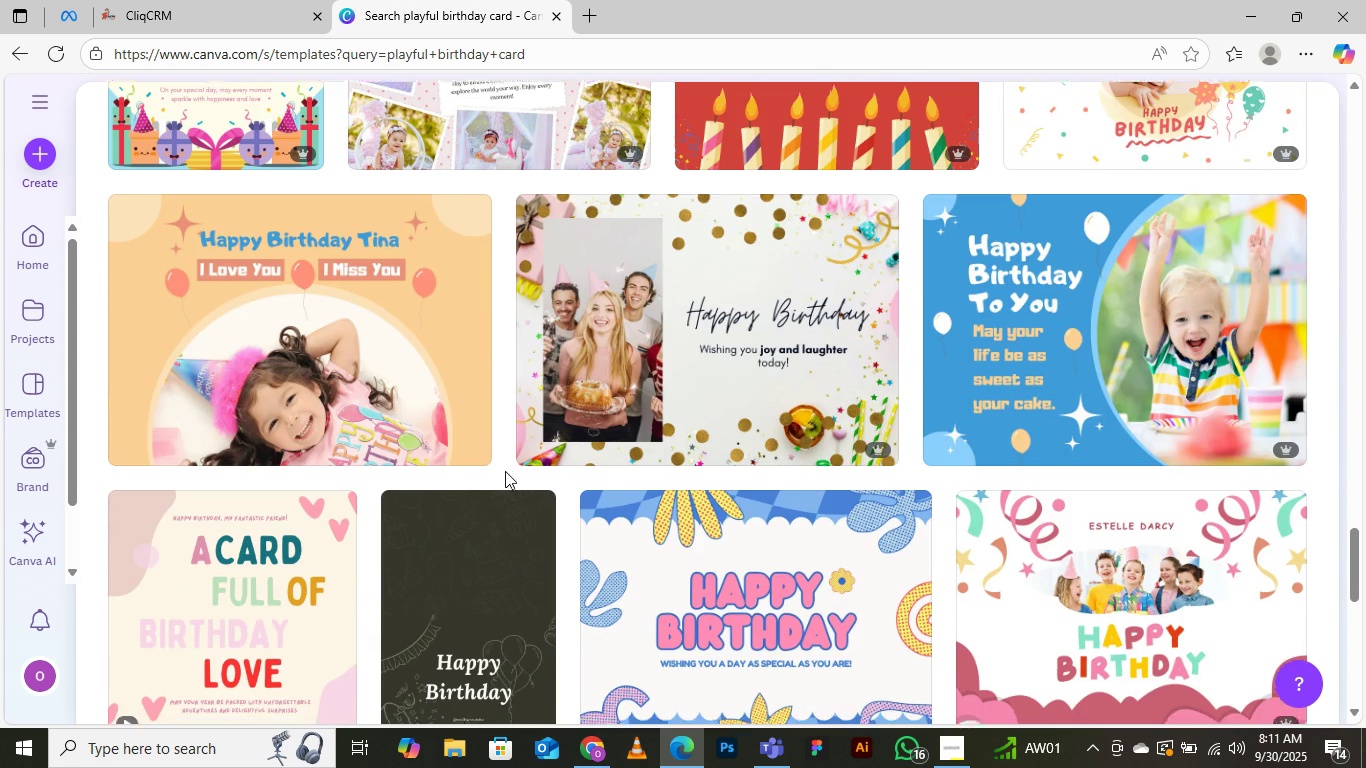 
scroll: coordinate [503, 483], scroll_direction: down, amount: 8.0
 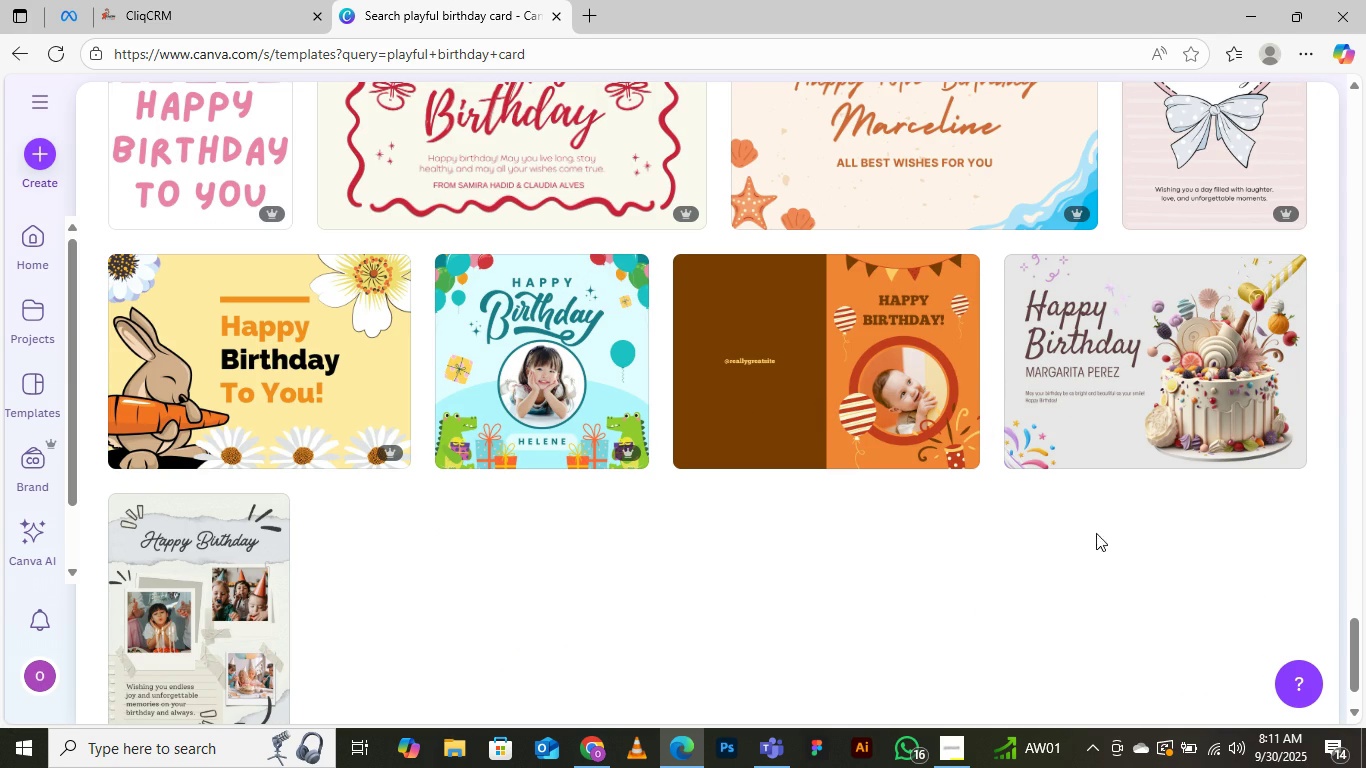 
wait(13.53)
 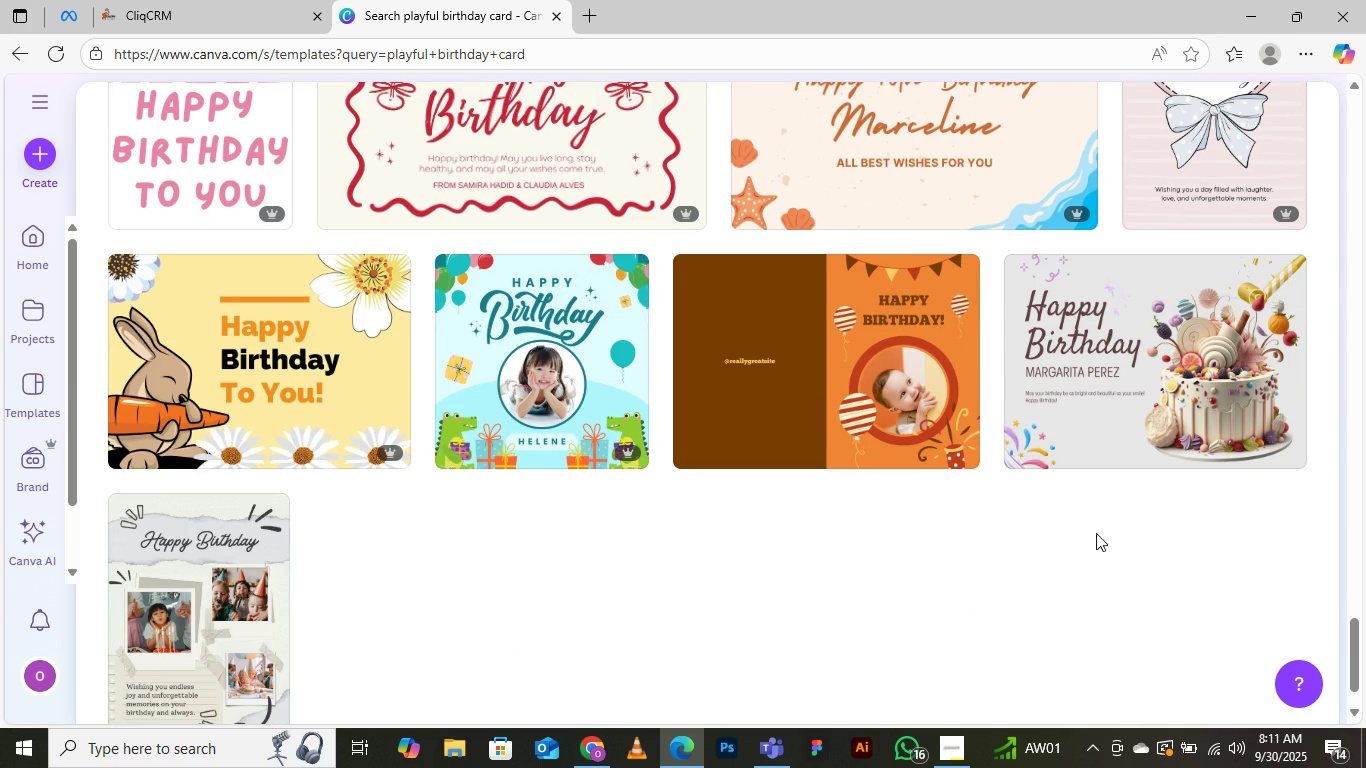 
scroll: coordinate [775, 462], scroll_direction: down, amount: 7.0
 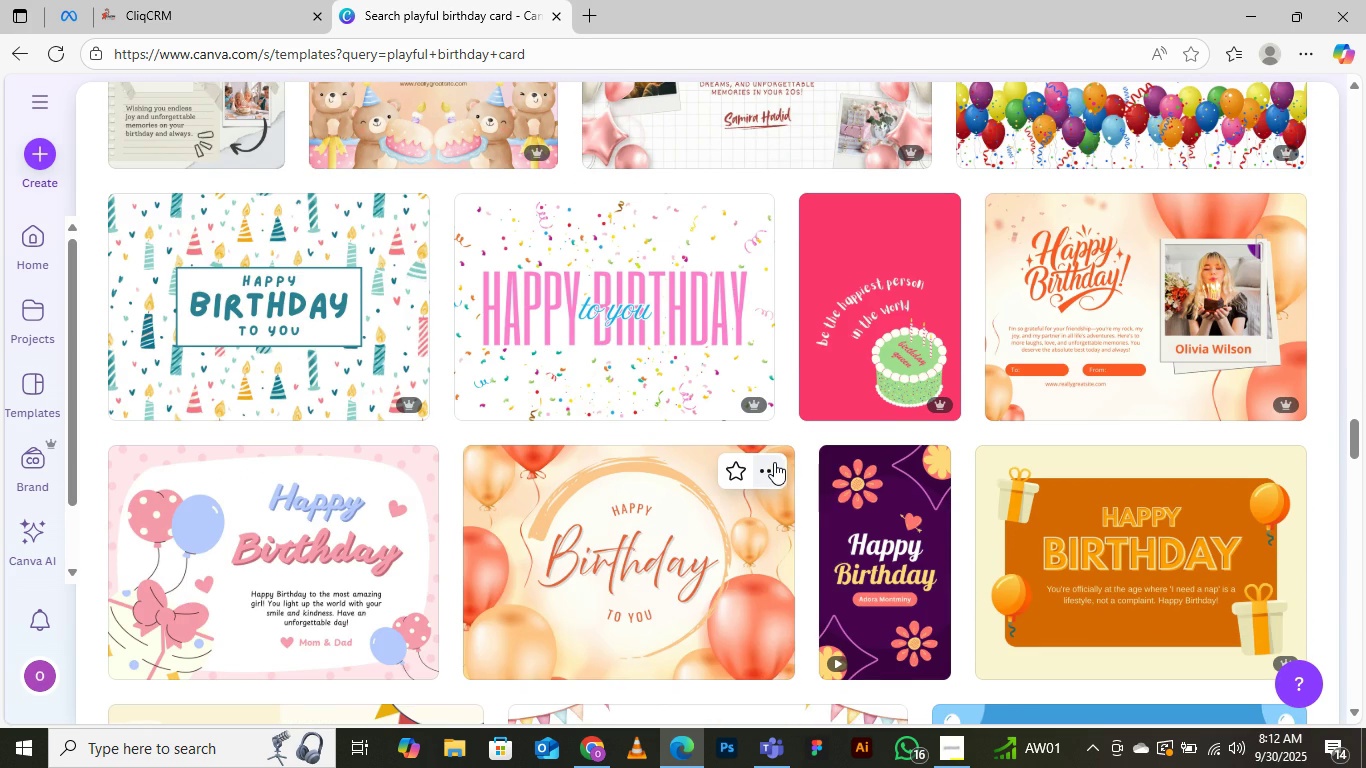 
scroll: coordinate [774, 462], scroll_direction: up, amount: 3.0
 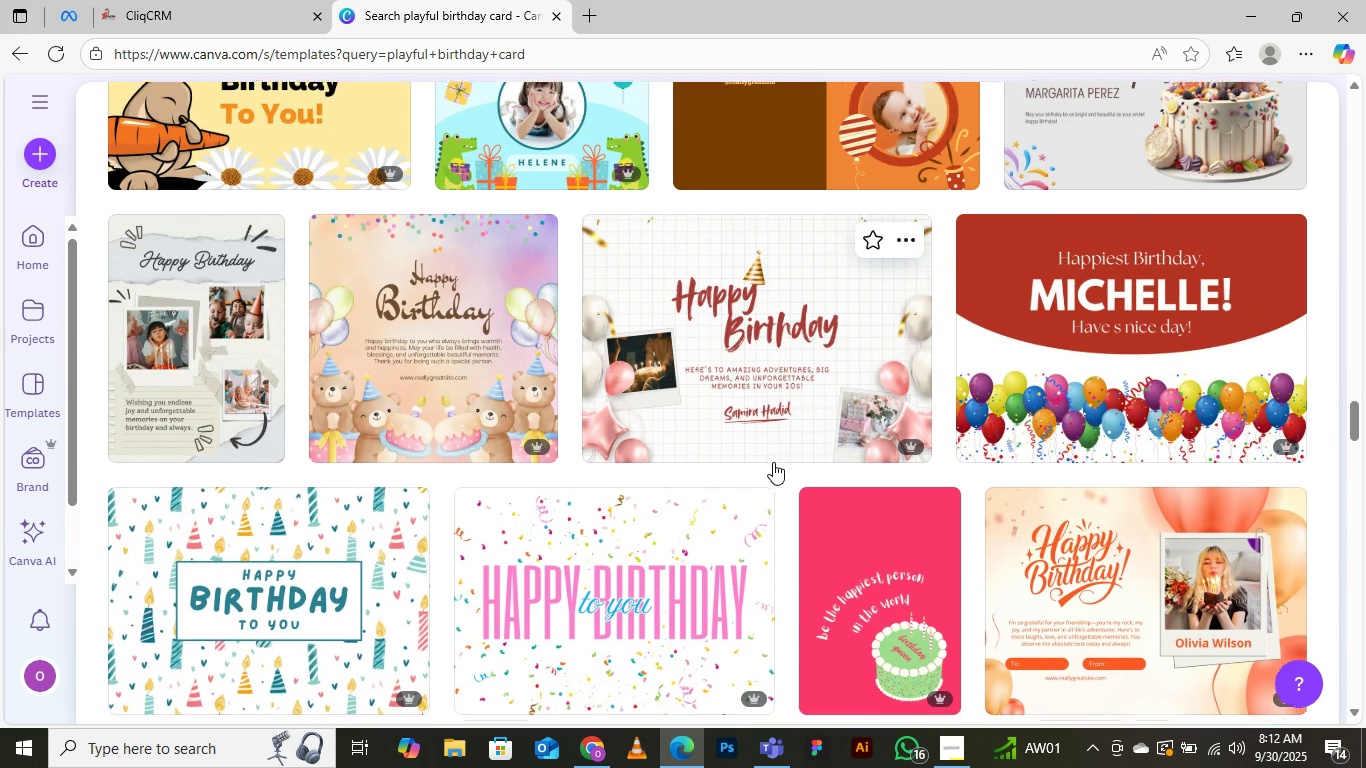 
scroll: coordinate [773, 462], scroll_direction: down, amount: 4.0
 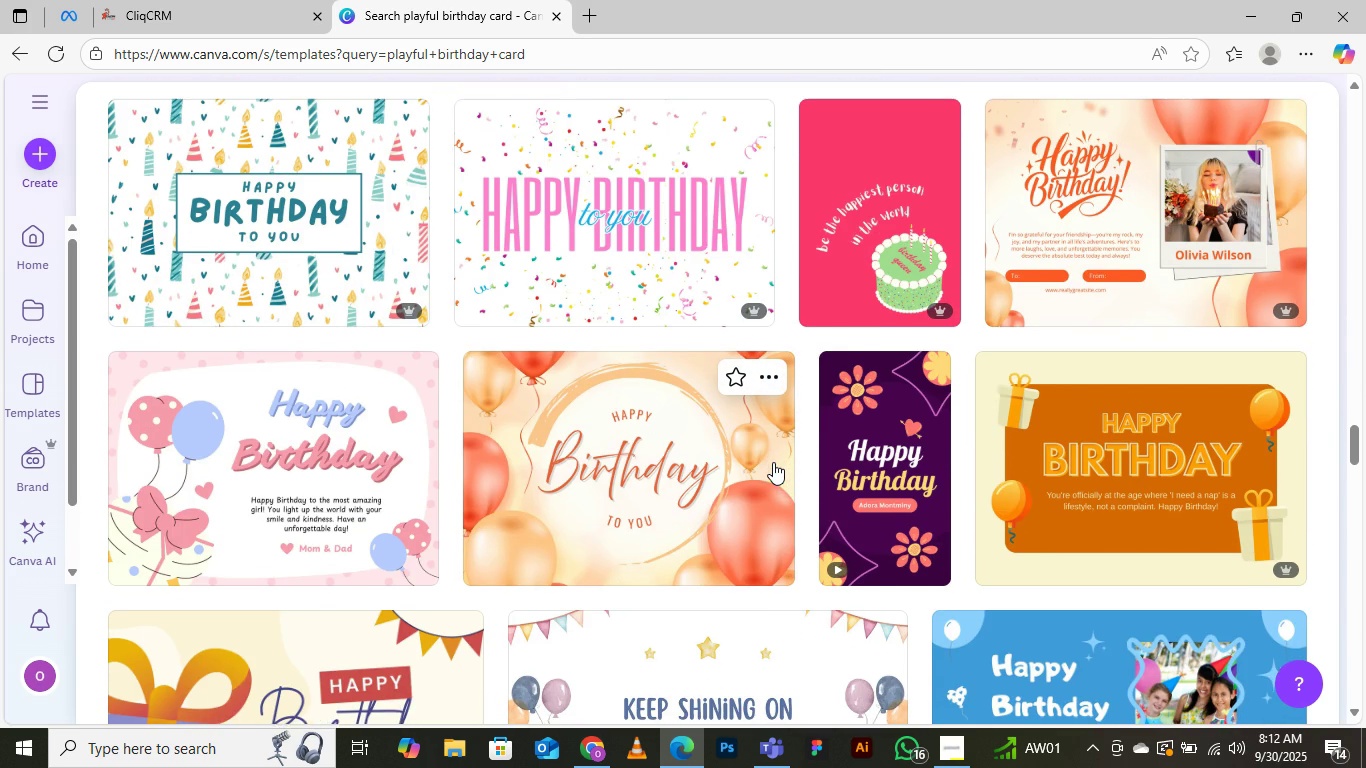 
scroll: coordinate [773, 462], scroll_direction: up, amount: 7.0
 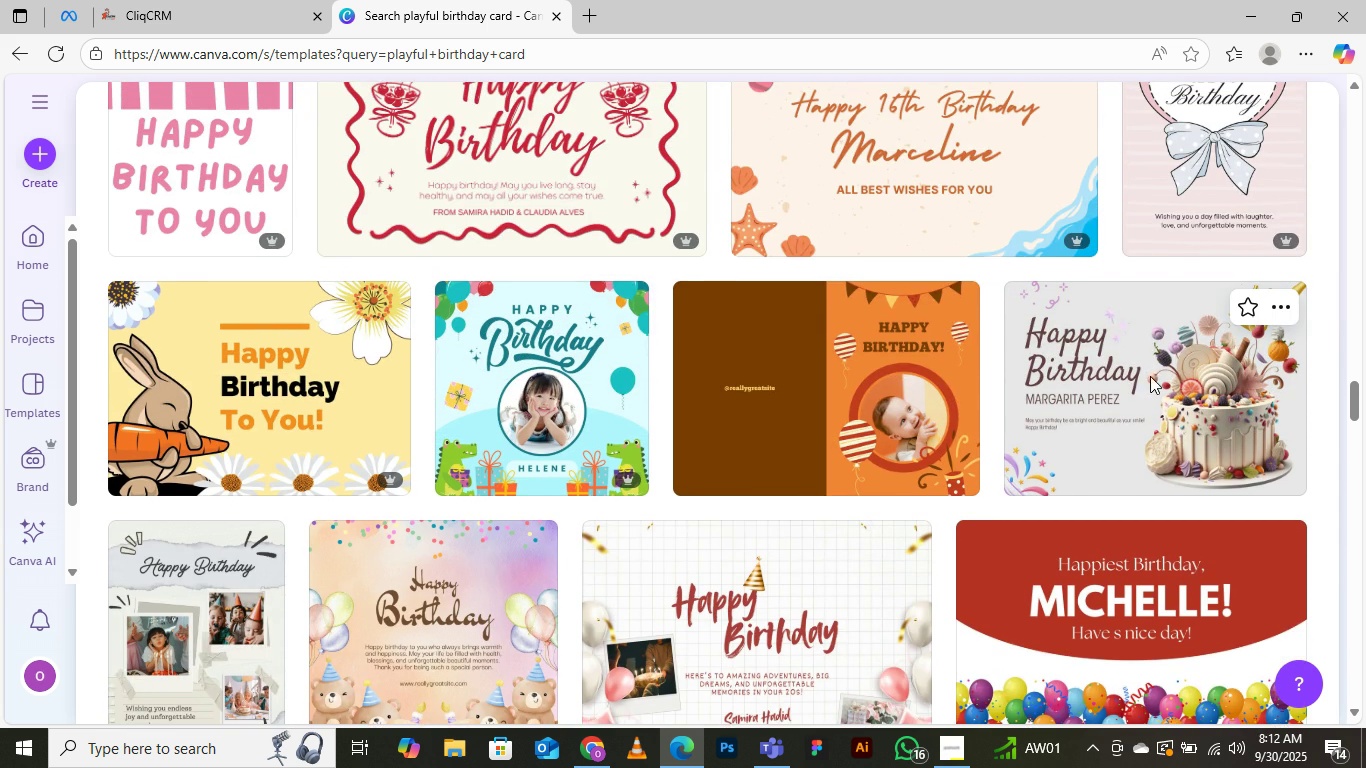 
left_click([1150, 376])
 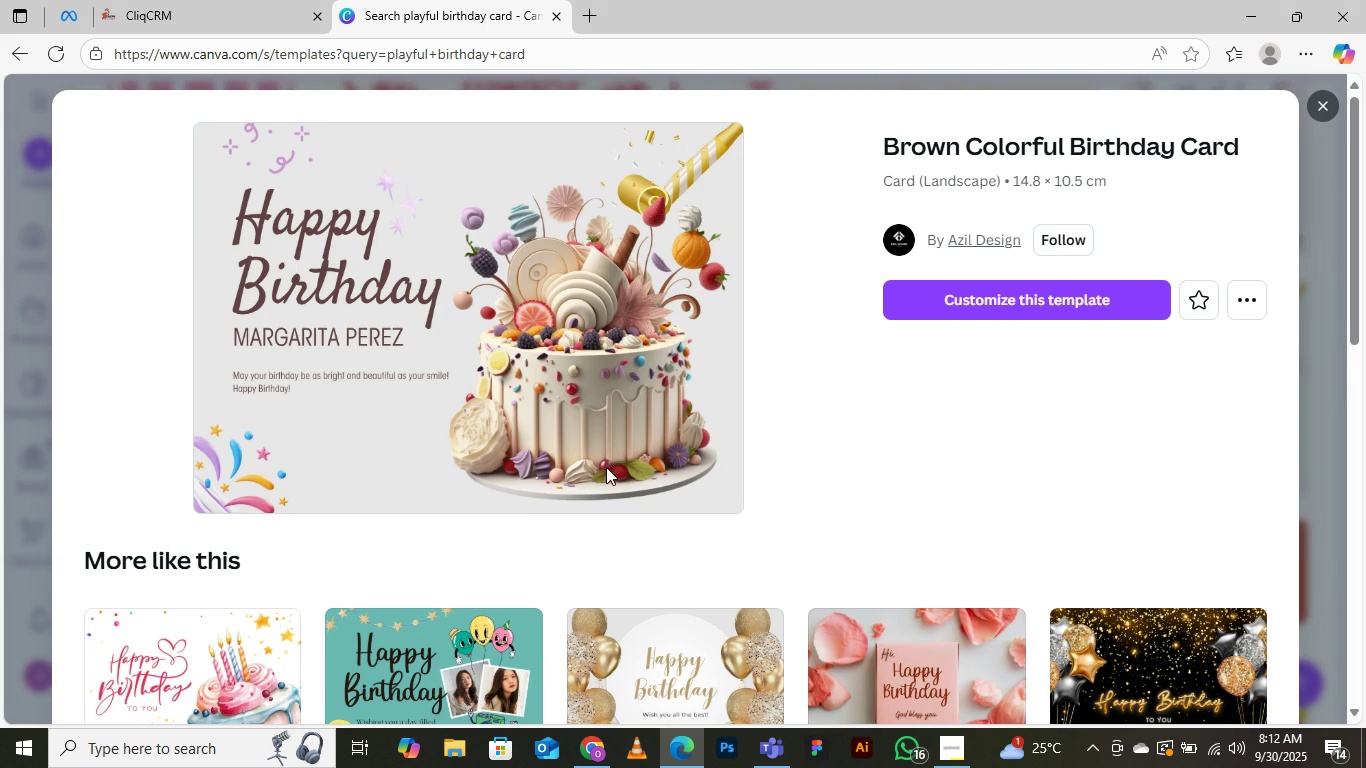 
wait(11.44)
 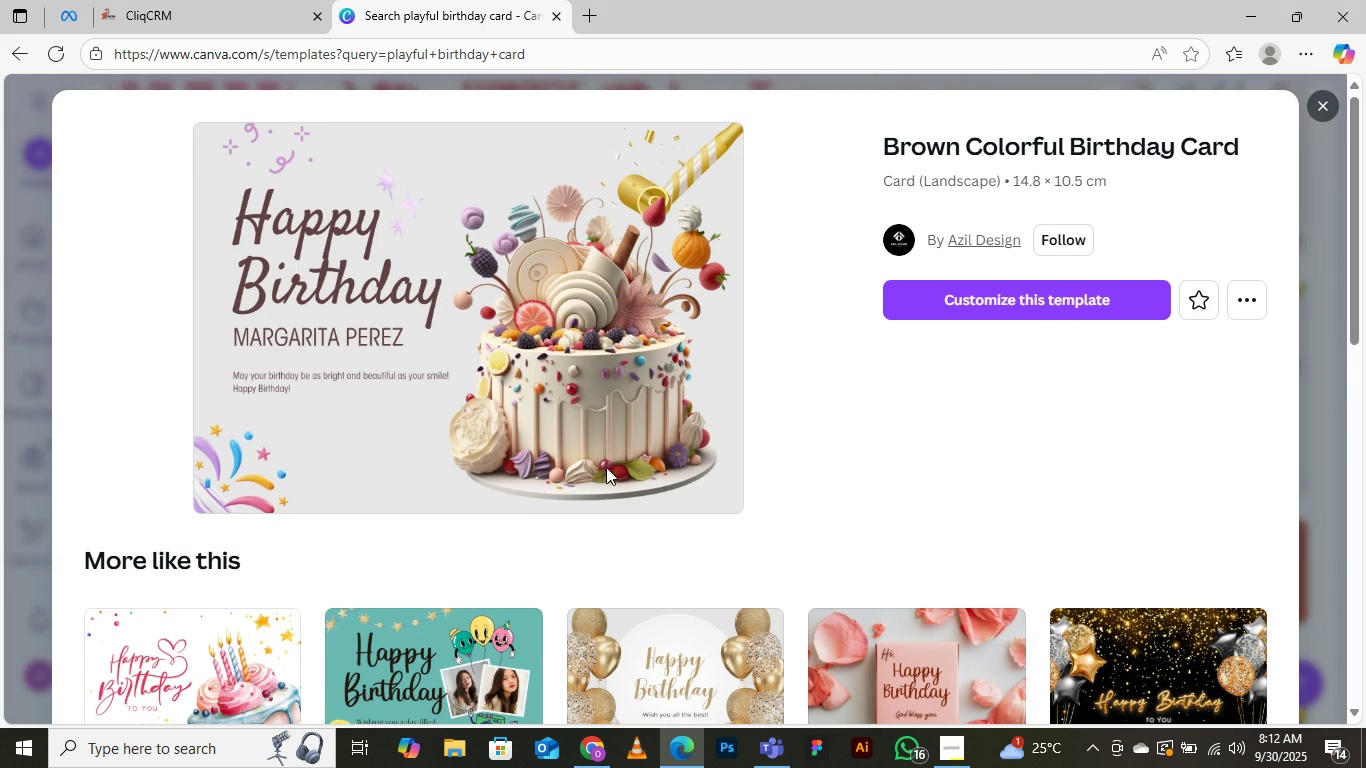 
left_click([980, 293])
 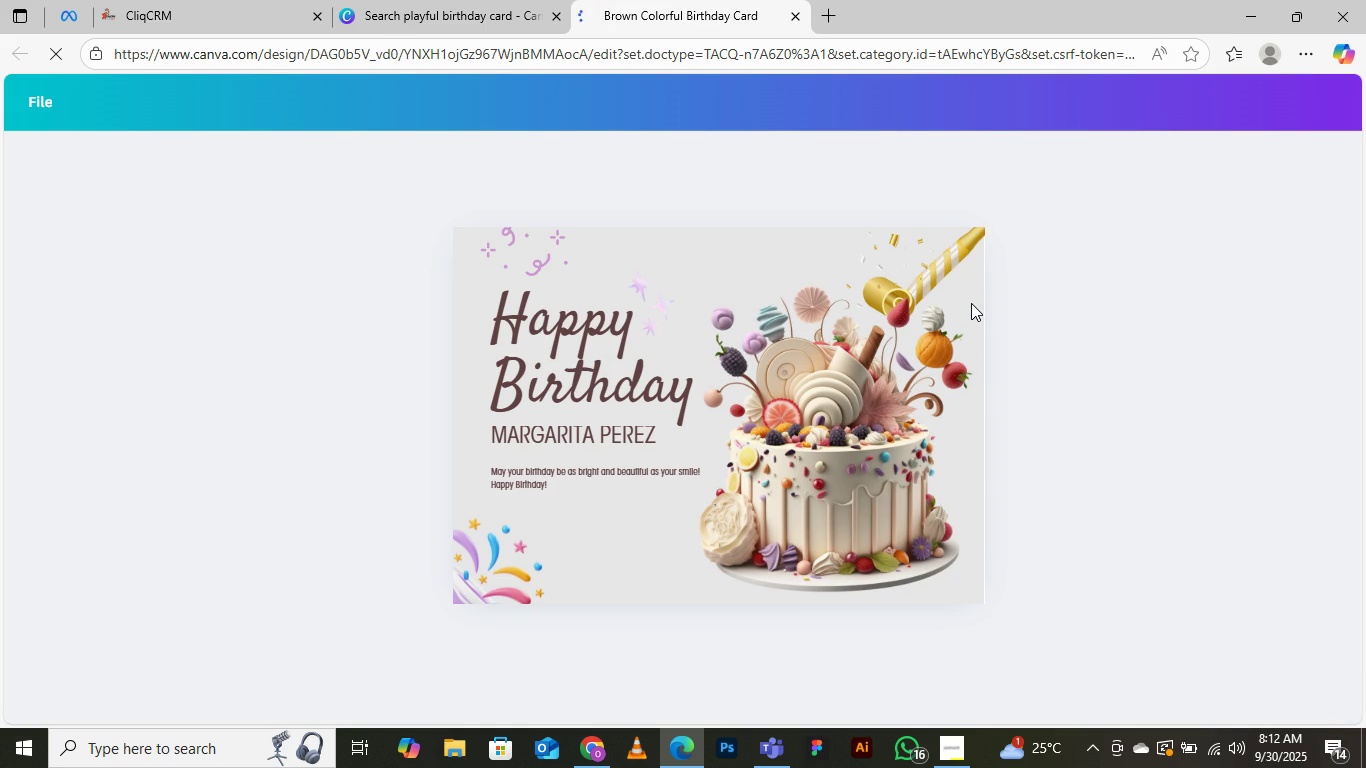 
wait(9.83)
 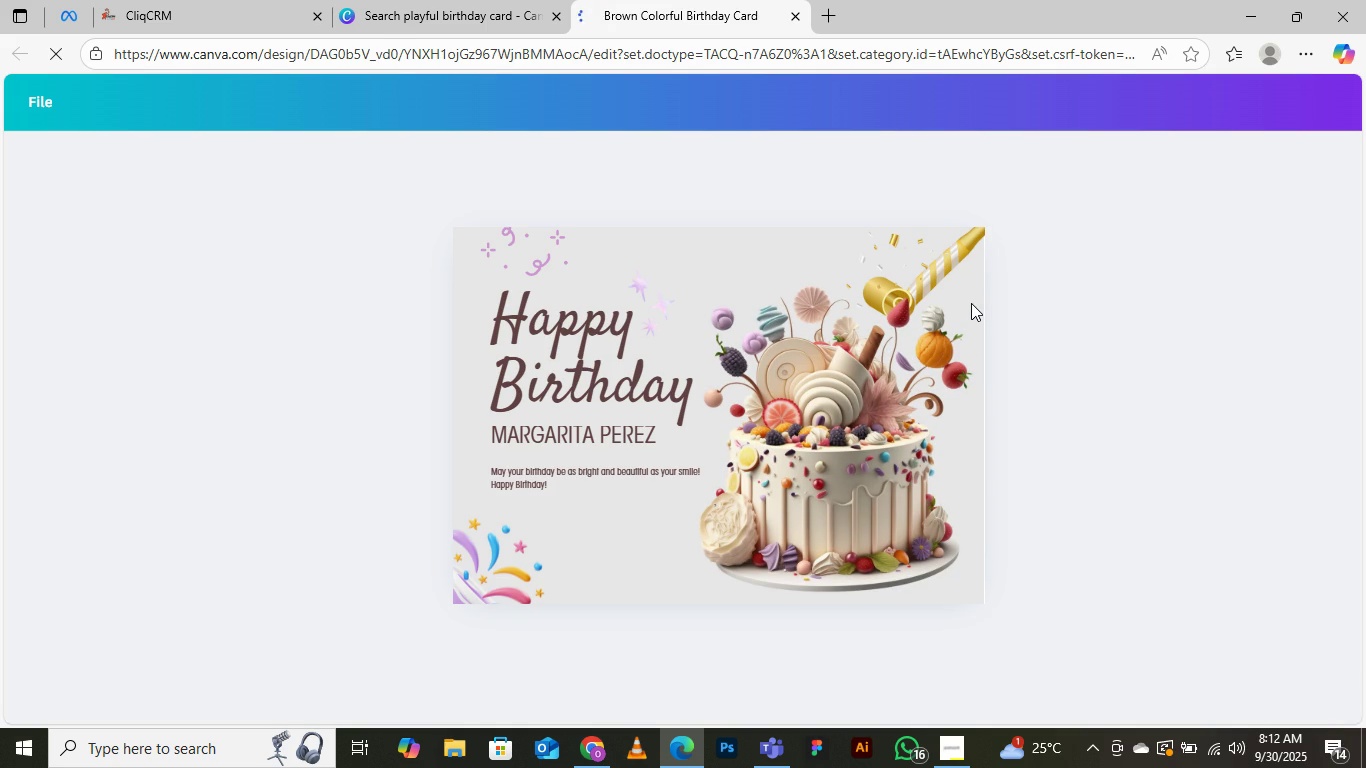 
mouse_move([139, 132])
 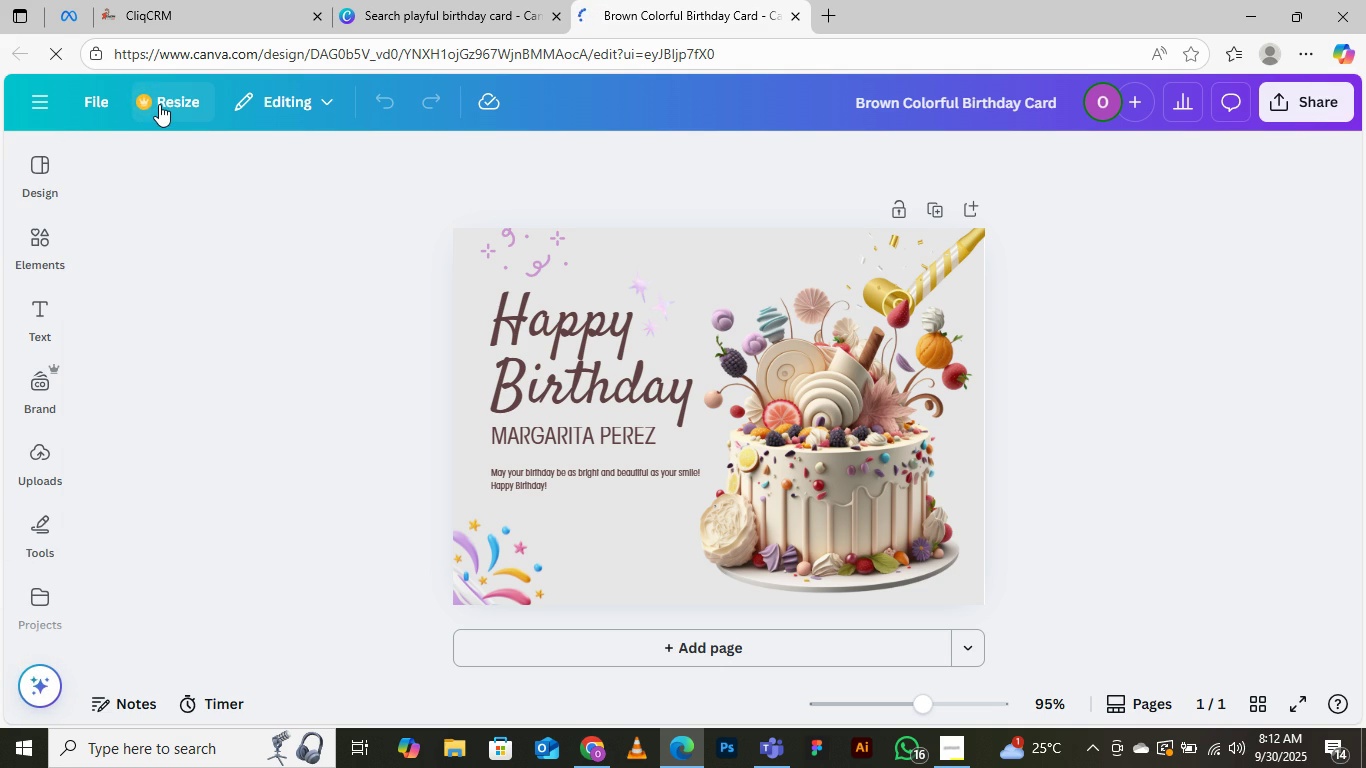 
left_click([159, 104])
 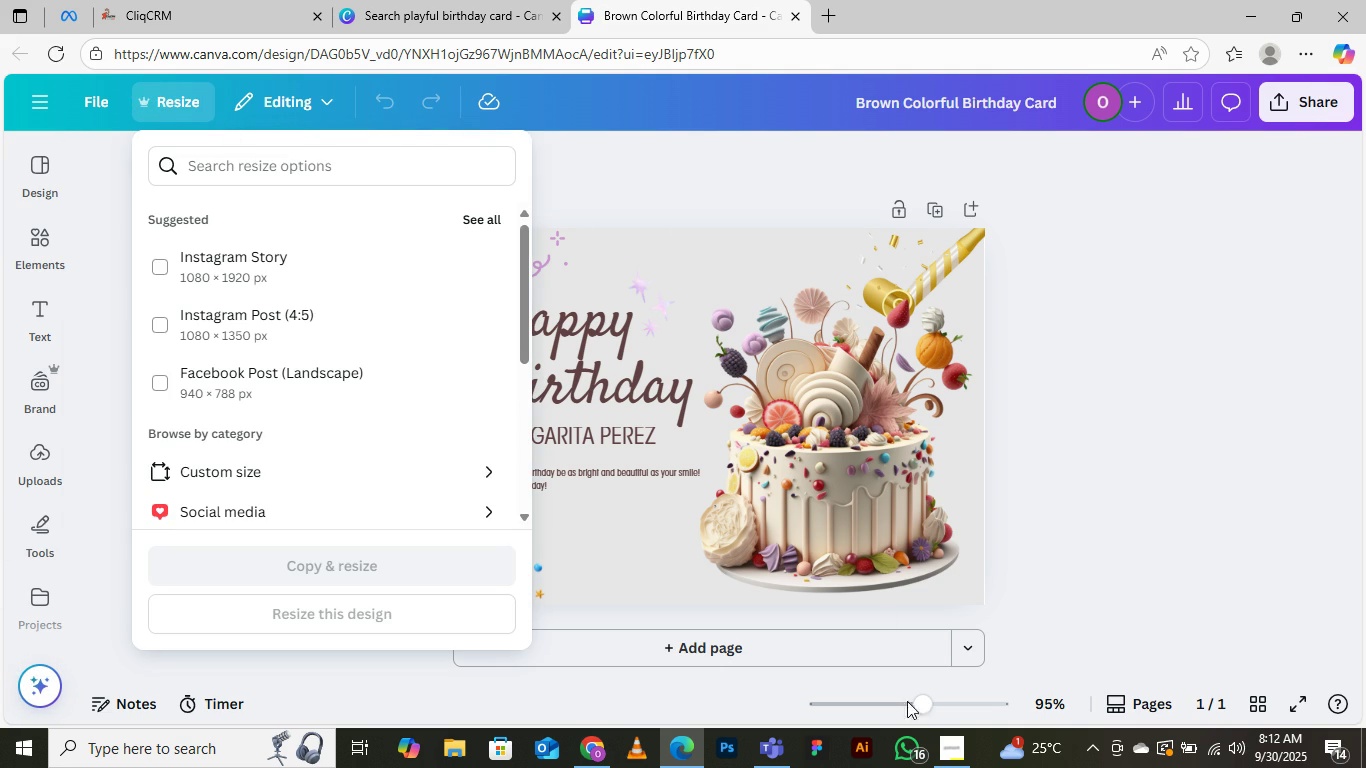 
left_click([951, 749])